 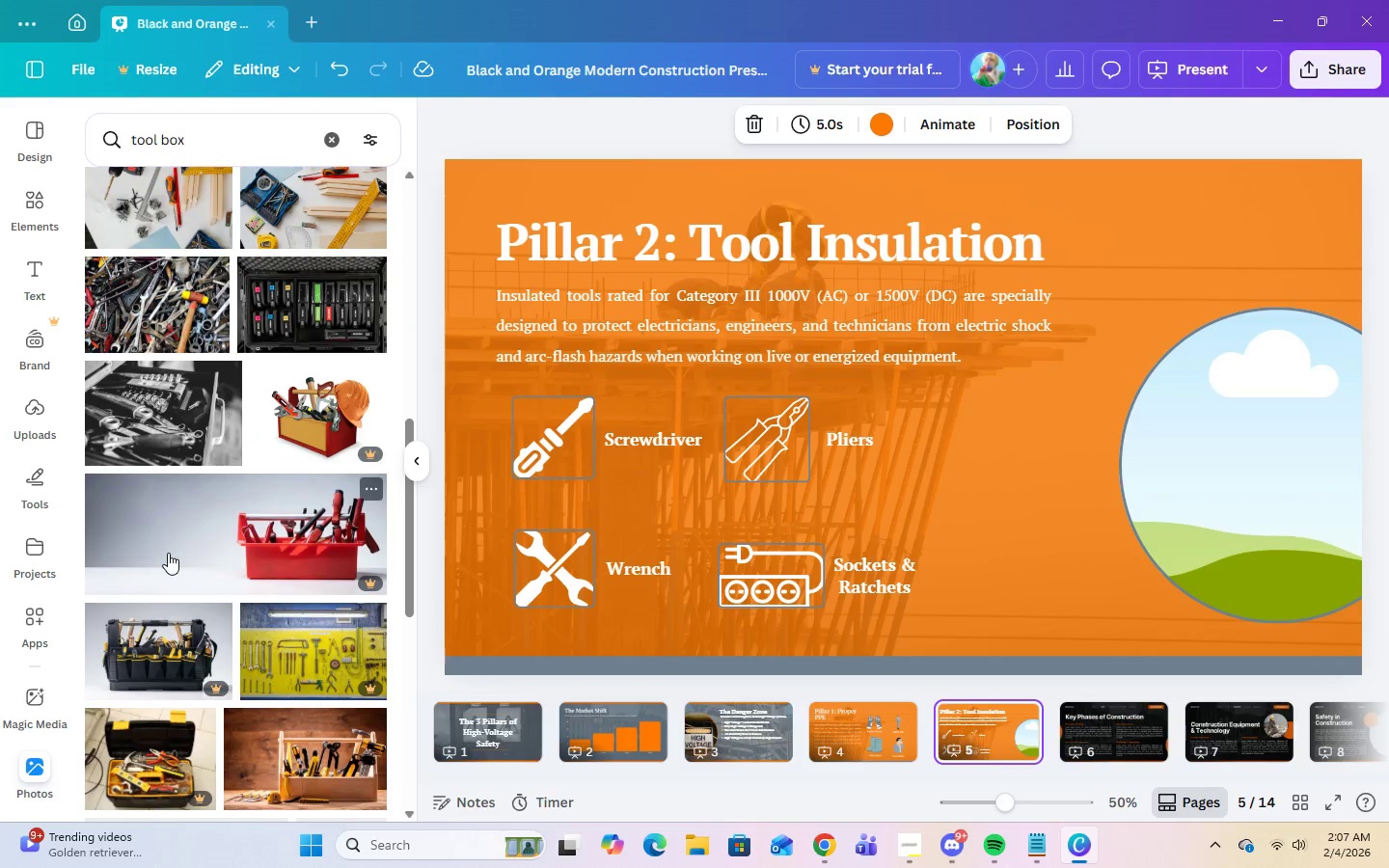 
scroll: coordinate [320, 693], scroll_direction: down, amount: 5.0
 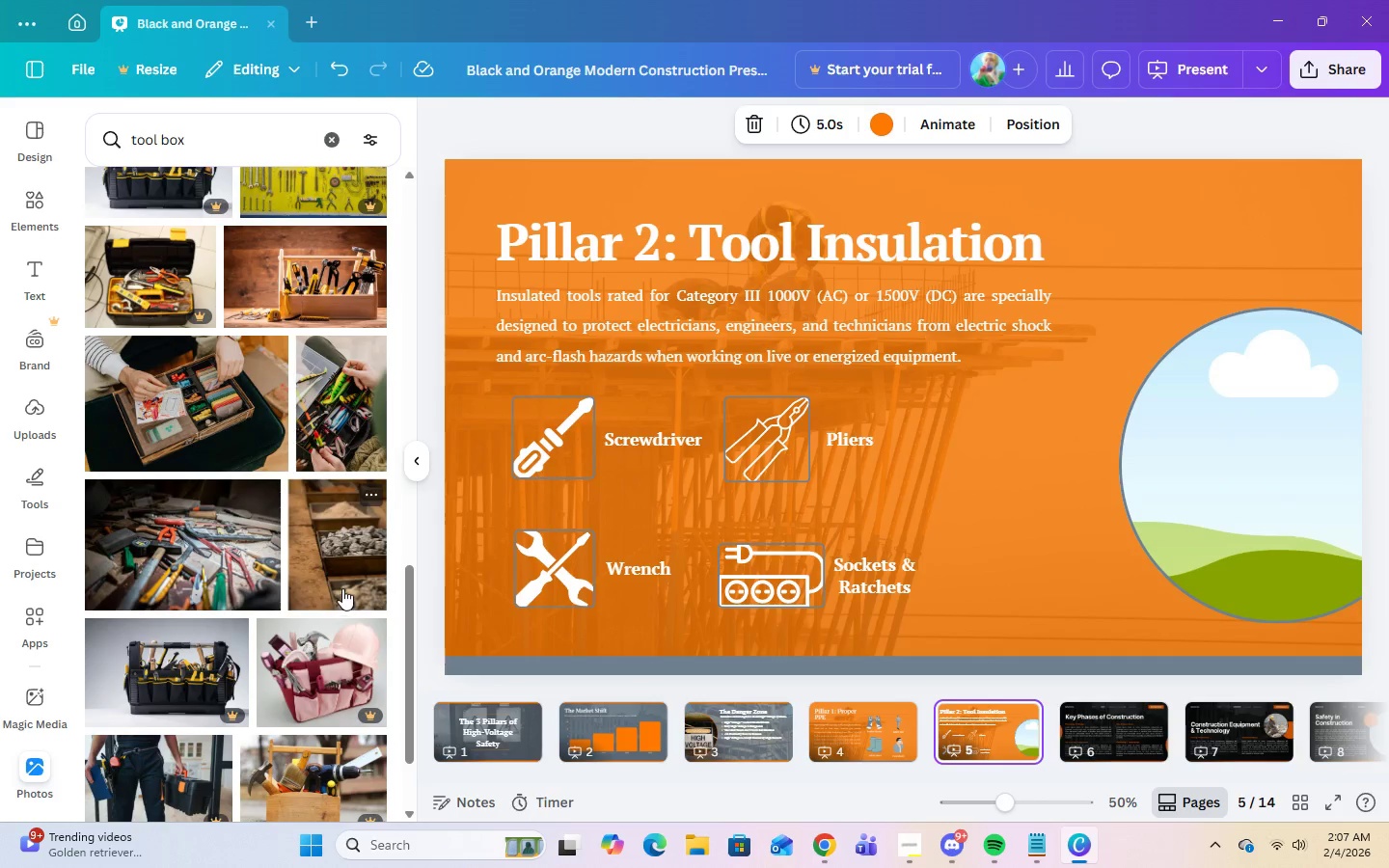 
scroll: coordinate [341, 580], scroll_direction: up, amount: 1.0
 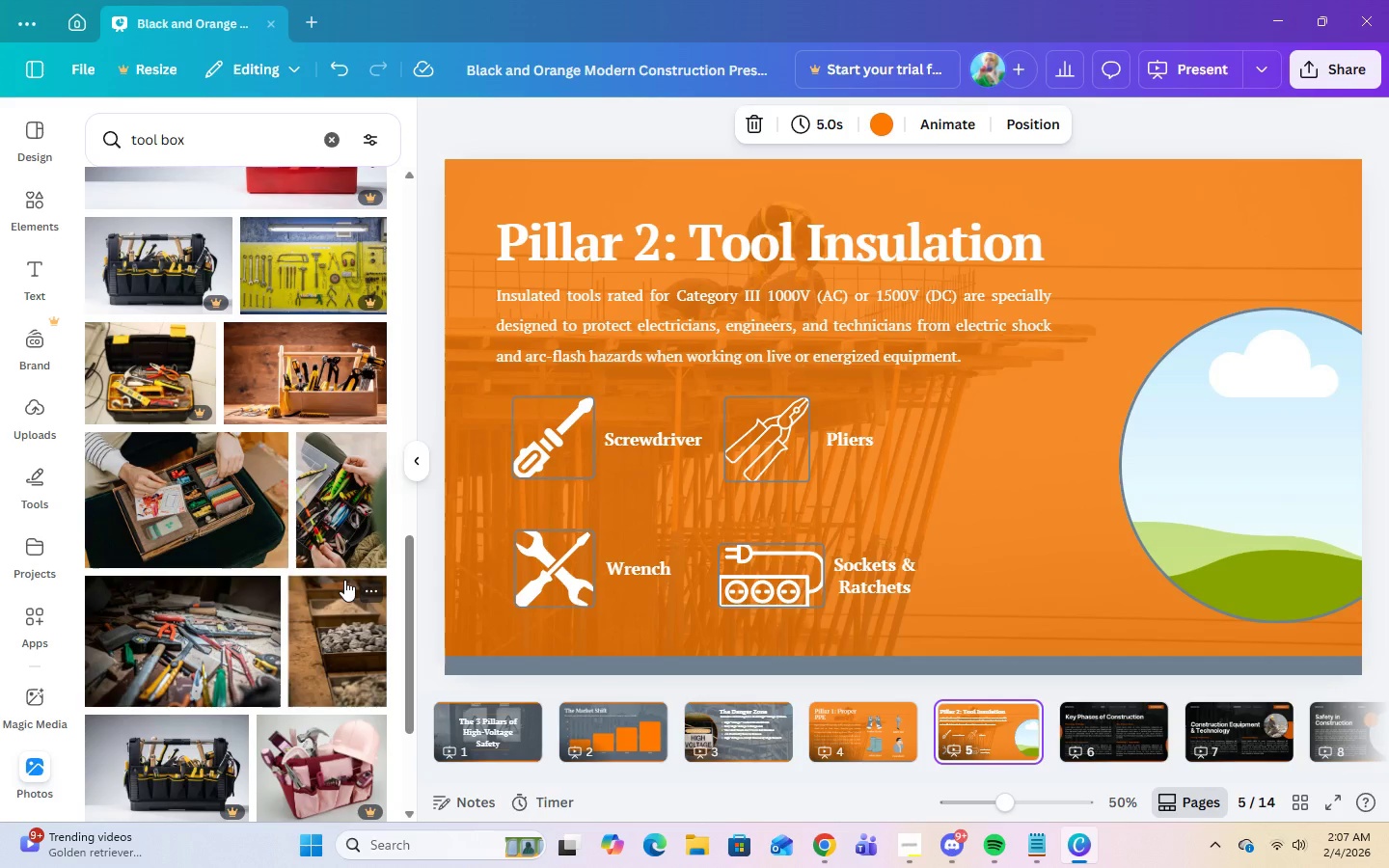 
scroll: coordinate [344, 580], scroll_direction: down, amount: 2.0
 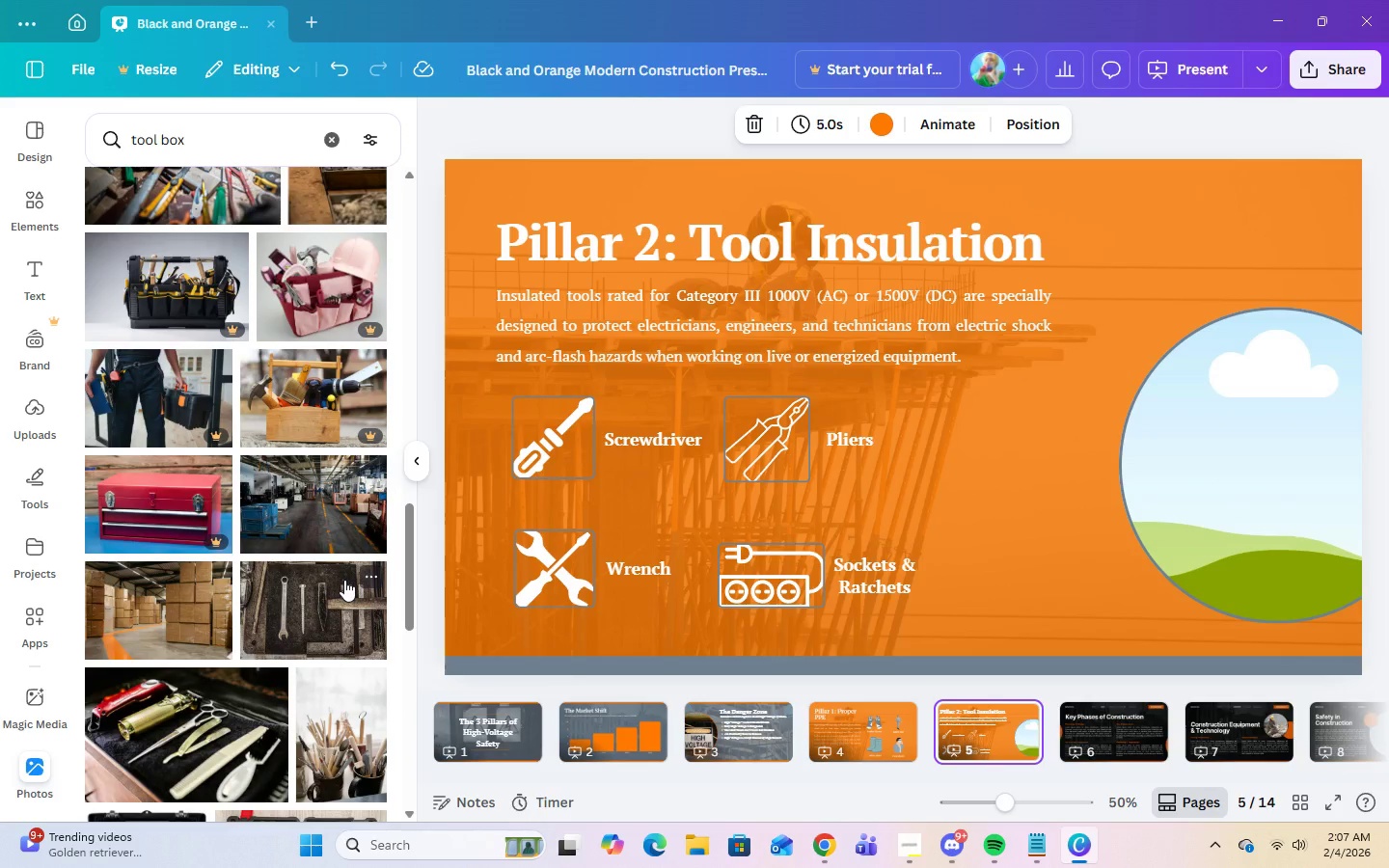 
scroll: coordinate [350, 566], scroll_direction: up, amount: 7.0
 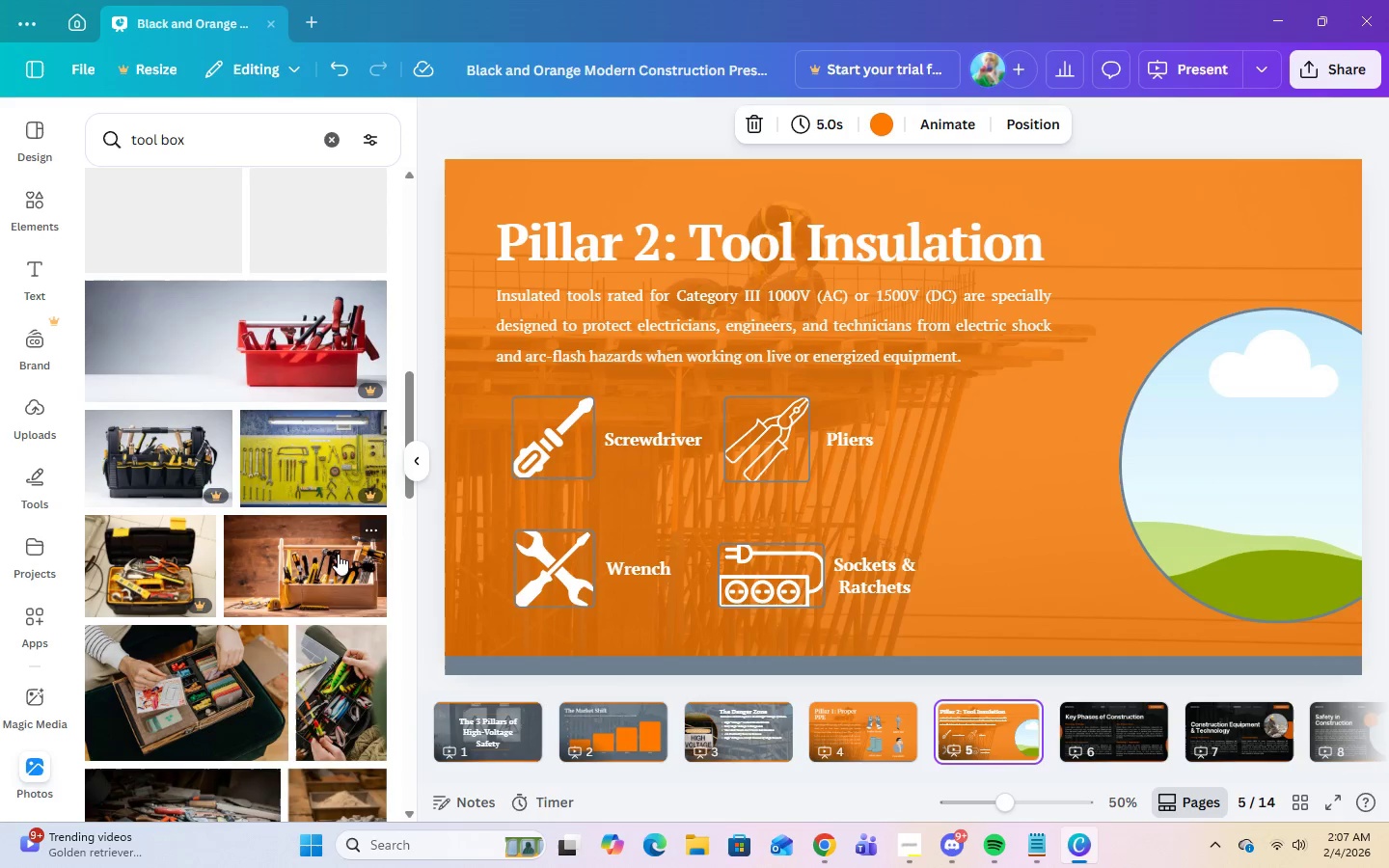 
left_click([338, 557])
 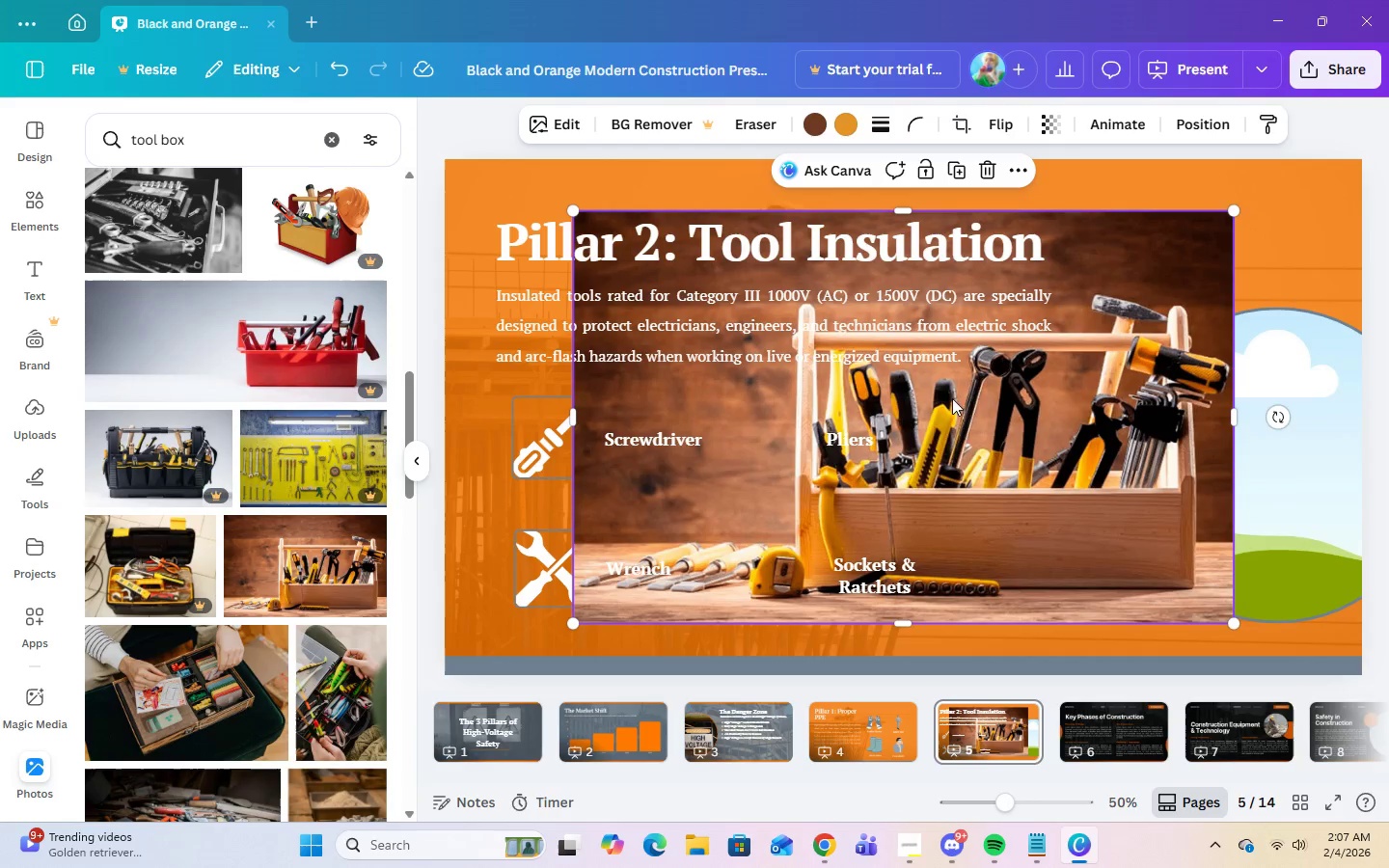 
left_click_drag(start_coordinate=[967, 457], to_coordinate=[1258, 477])
 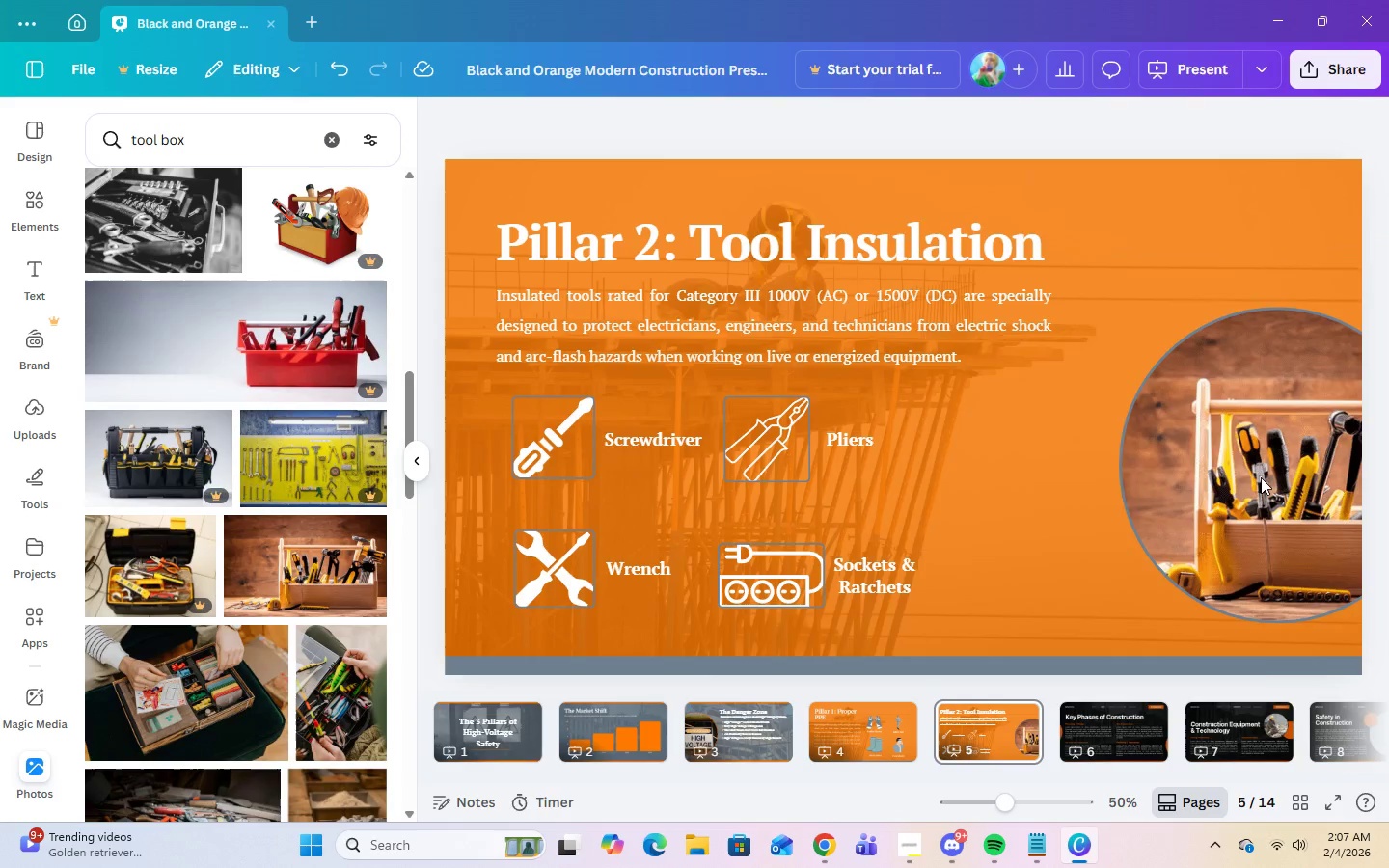 
double_click([1261, 477])
 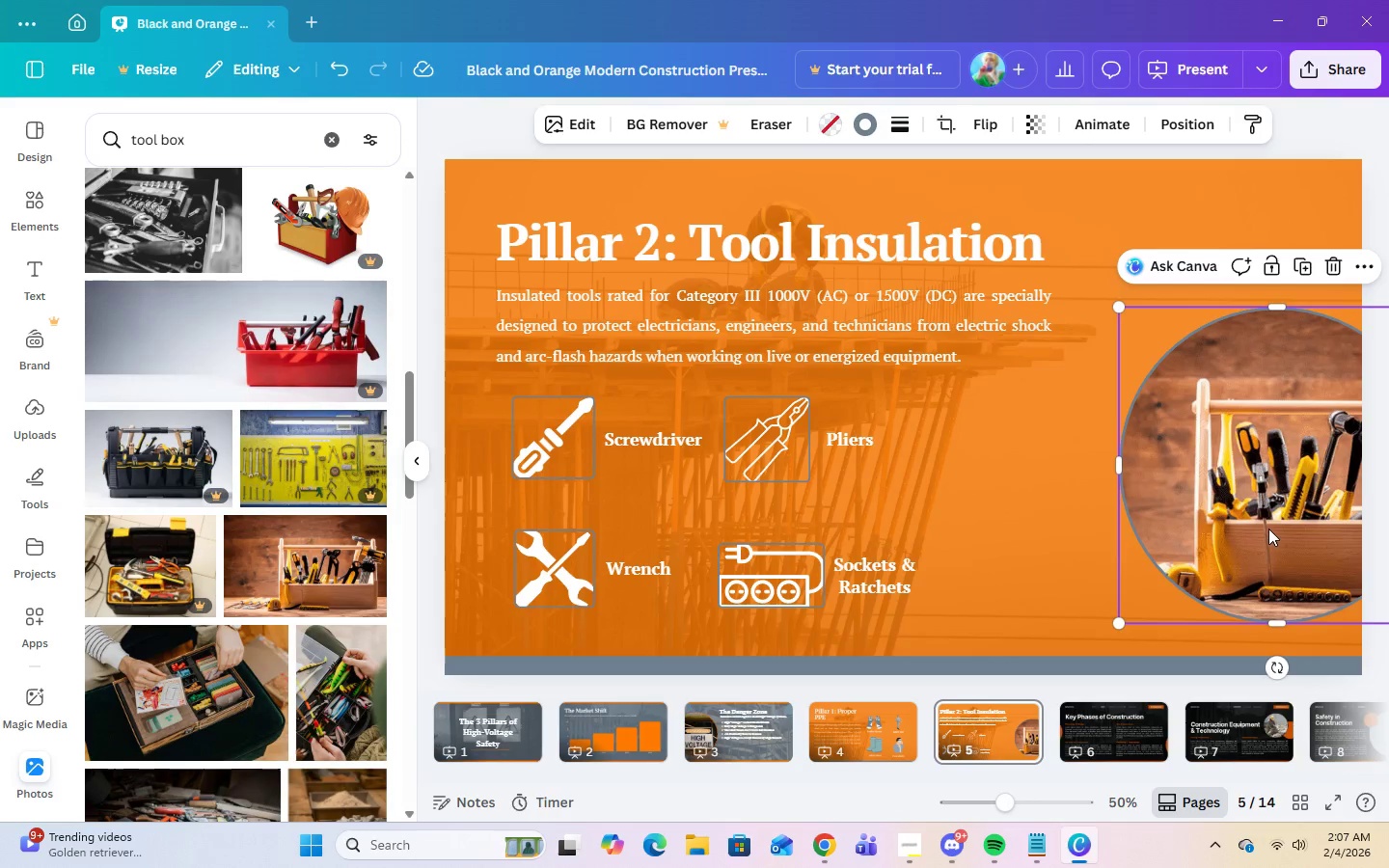 
left_click([1267, 523])
 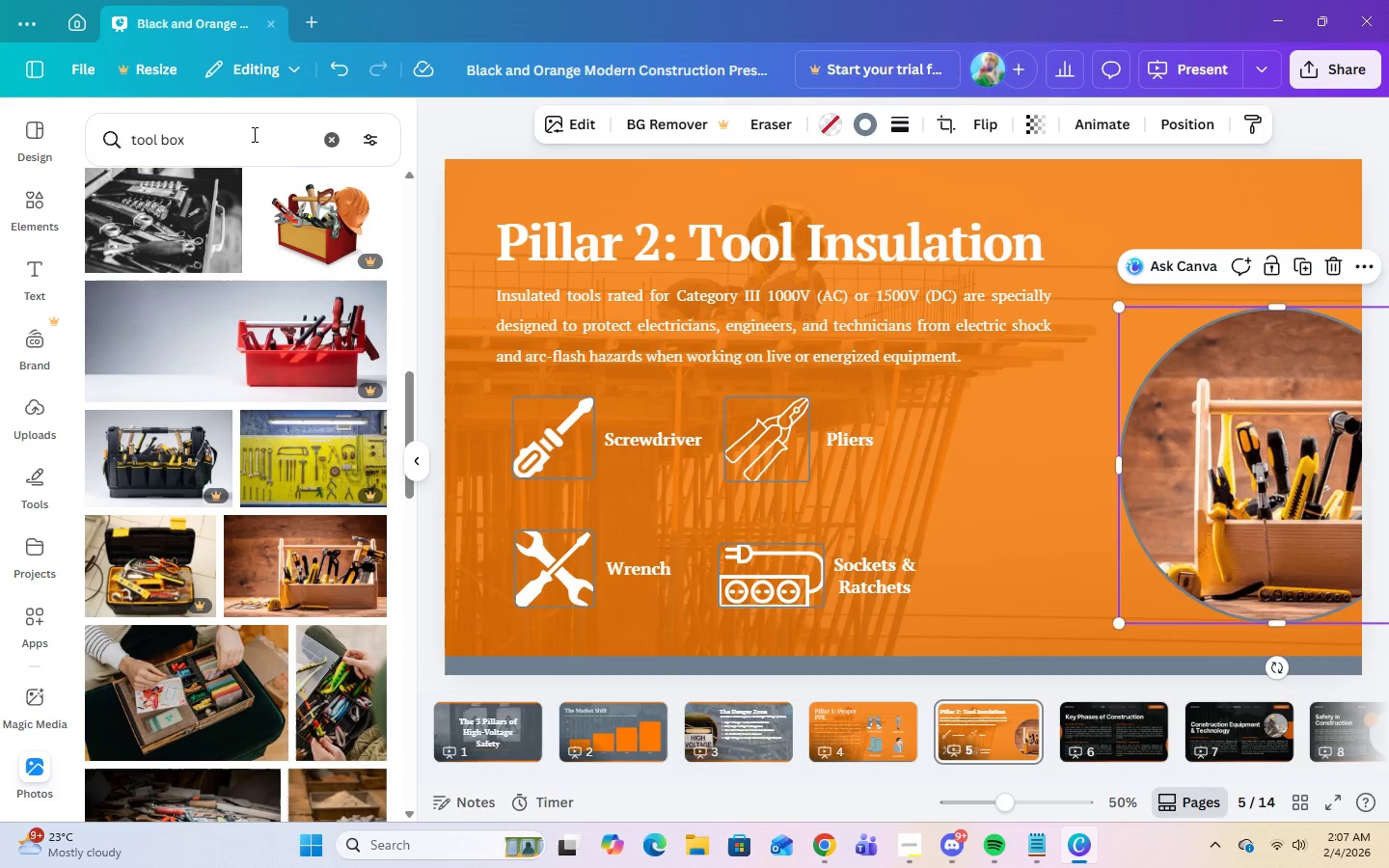 
double_click([270, 149])
 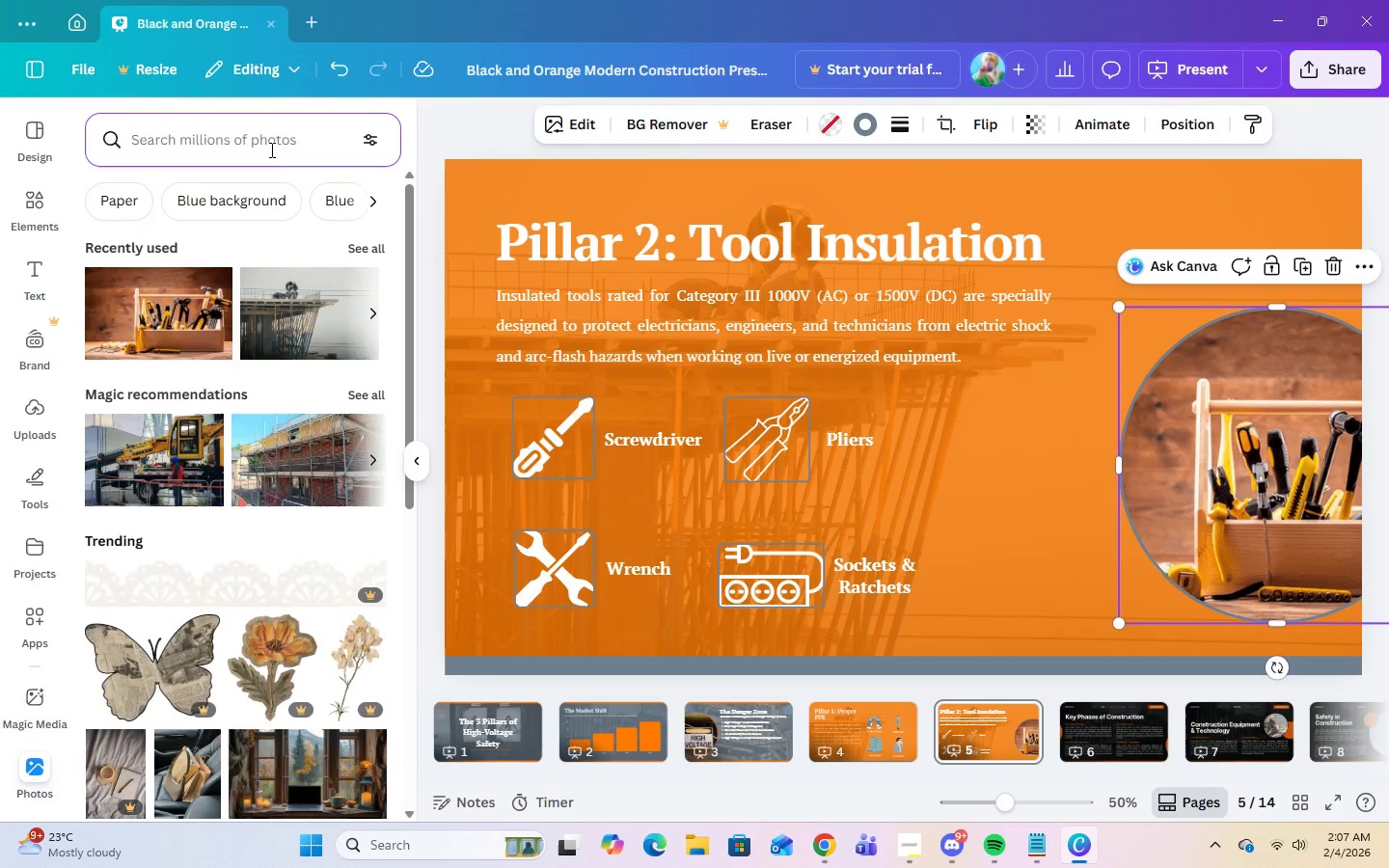 
type(high voltage tools)
 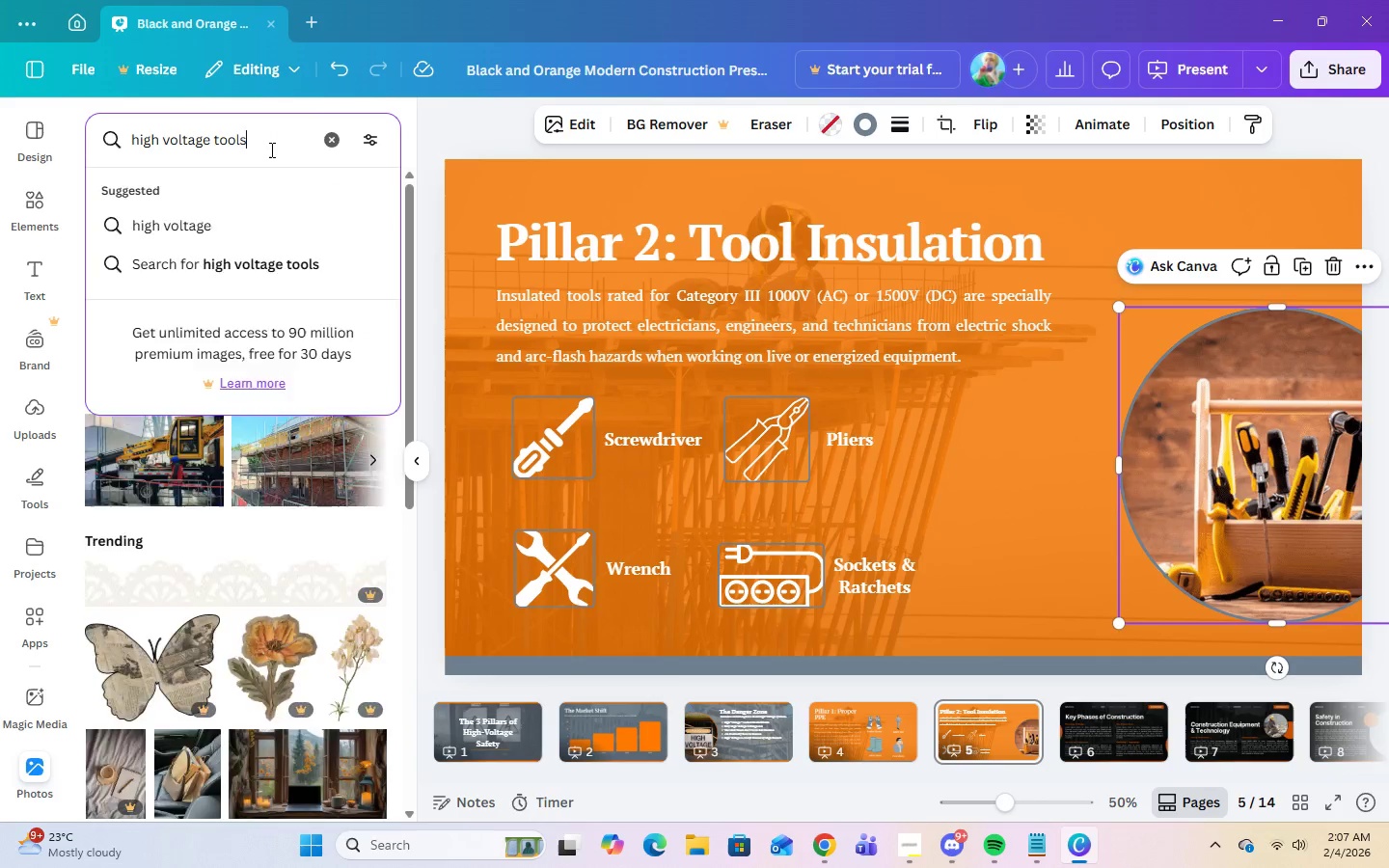 
key(Enter)
 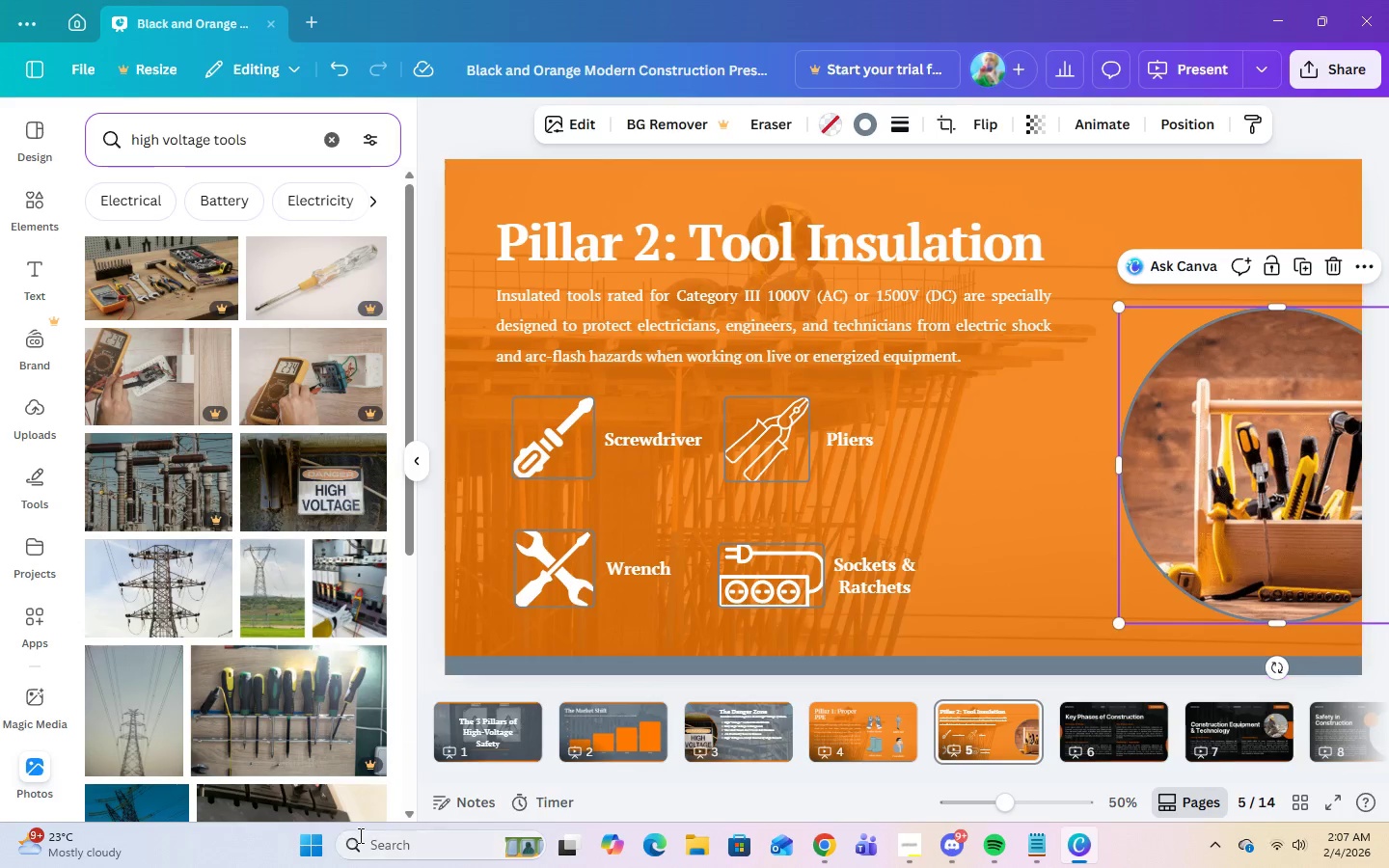 
scroll: coordinate [171, 638], scroll_direction: down, amount: 3.0
 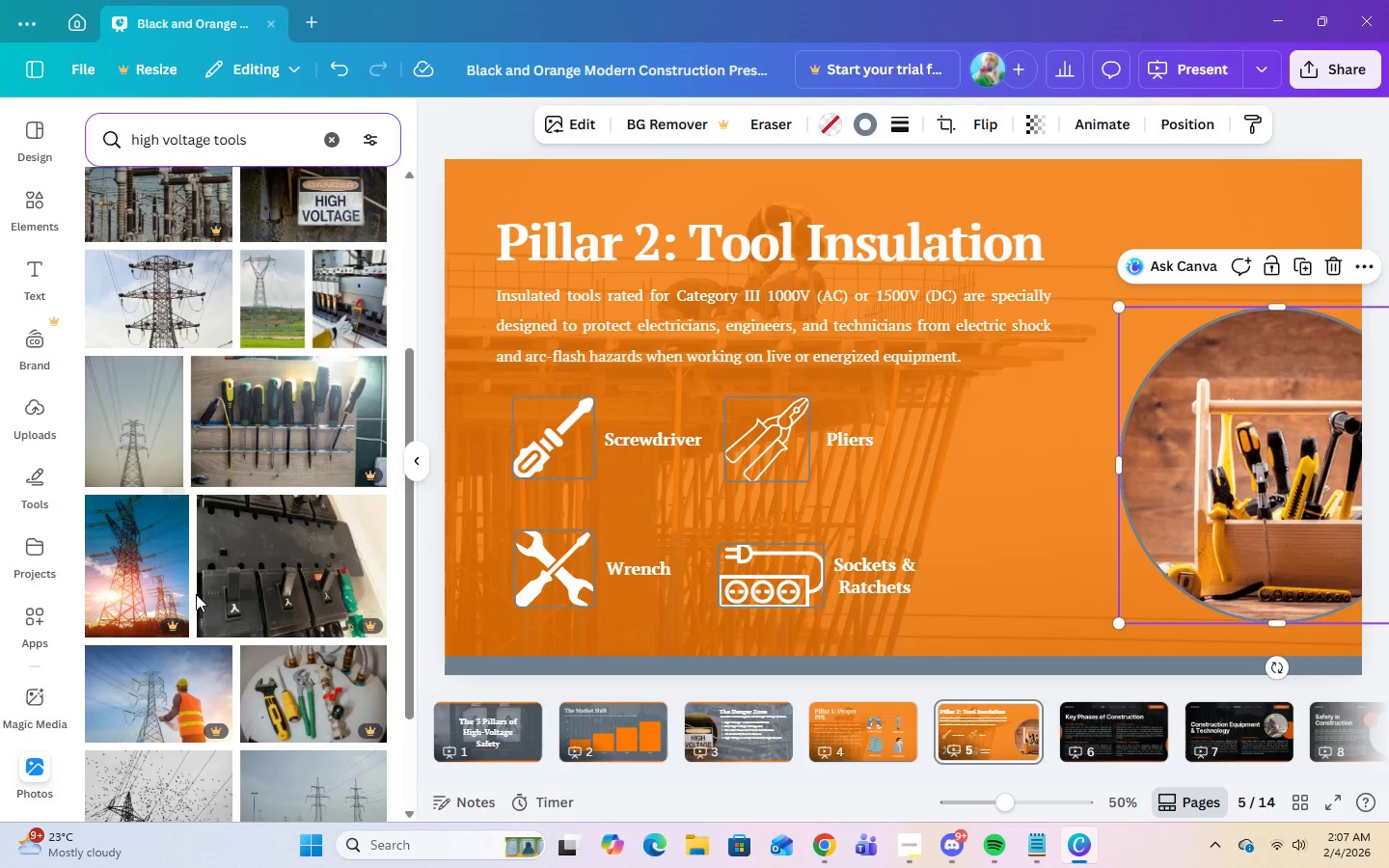 
left_click([326, 324])
 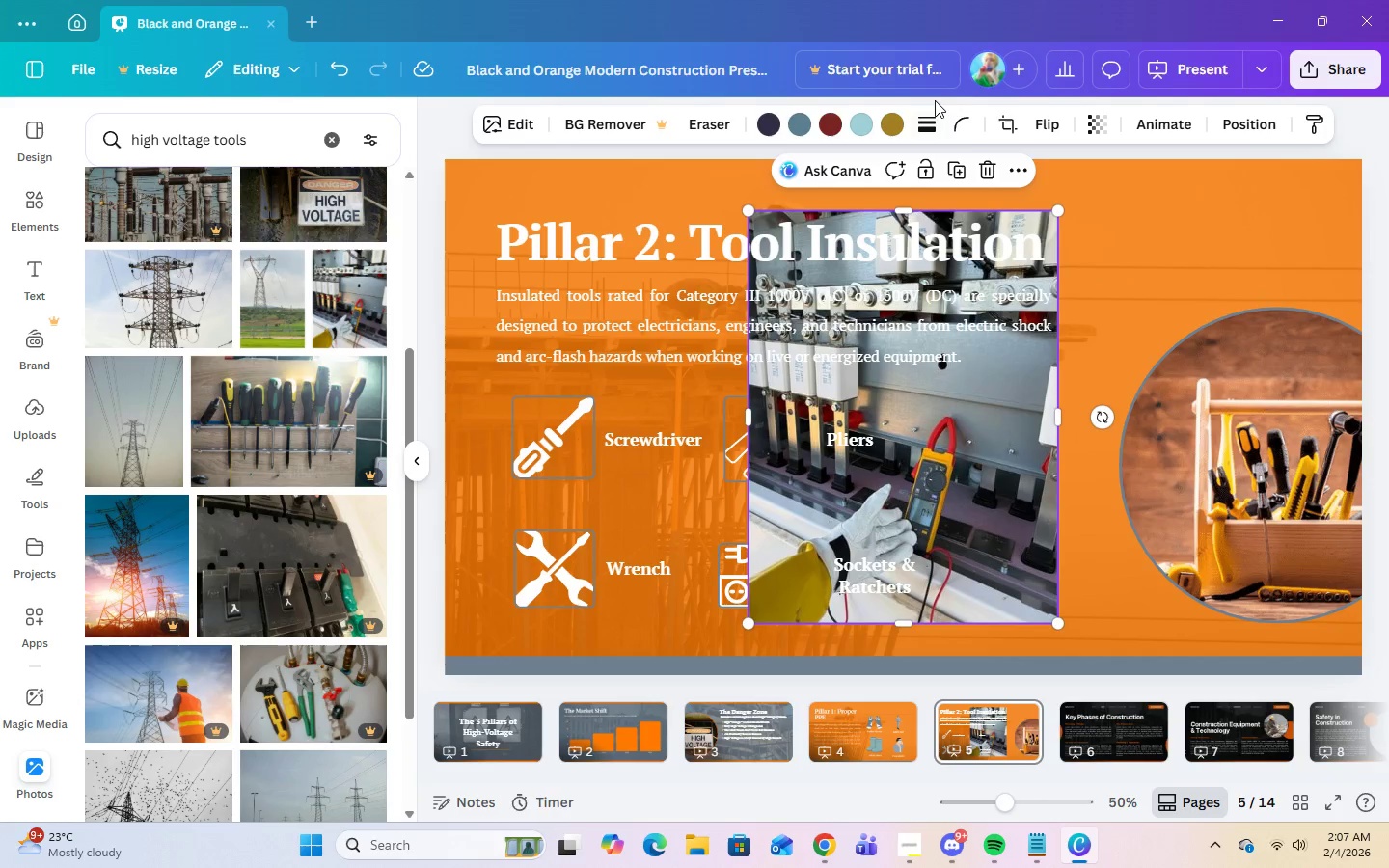 
left_click([985, 170])
 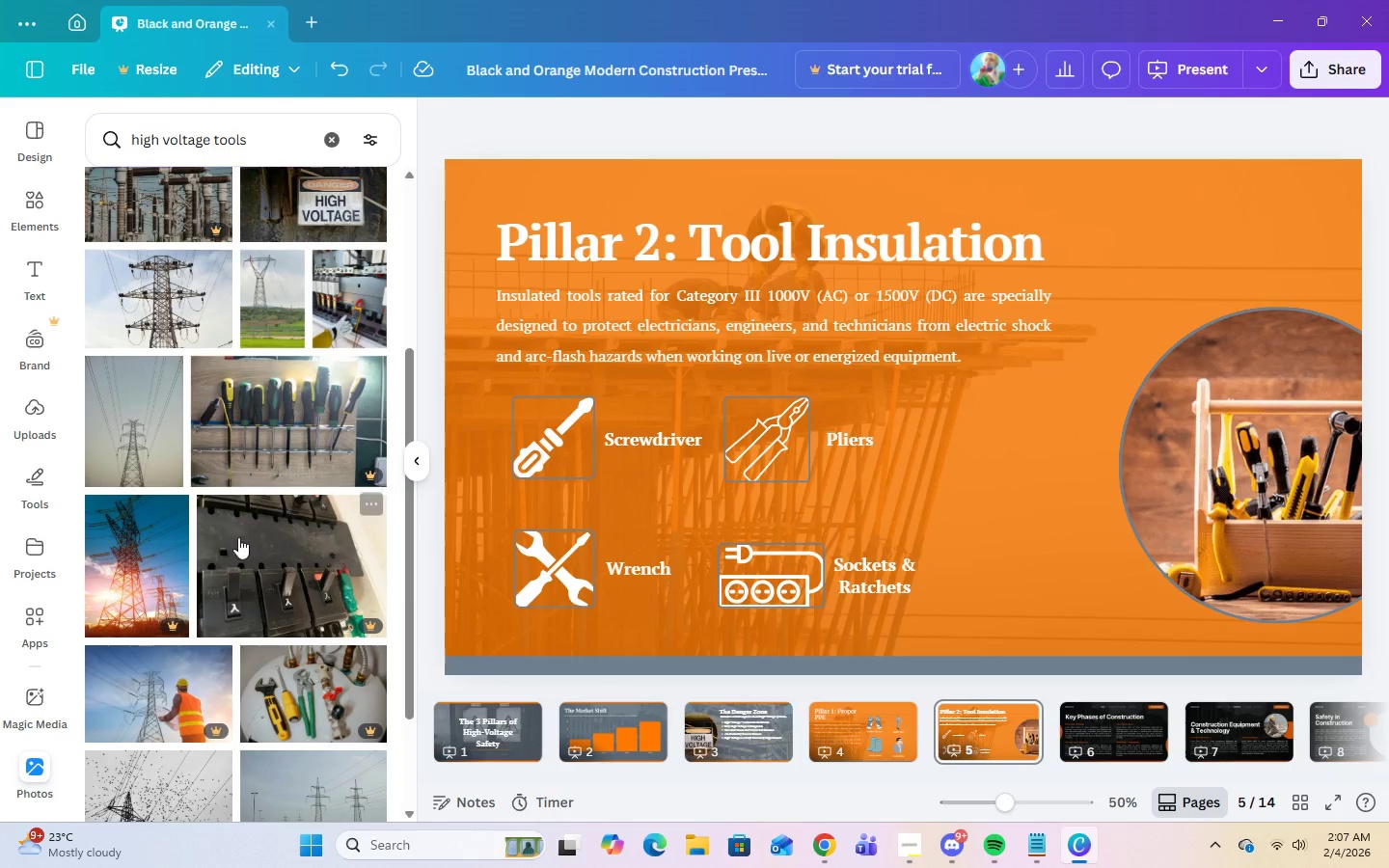 
scroll: coordinate [231, 540], scroll_direction: down, amount: 10.0
 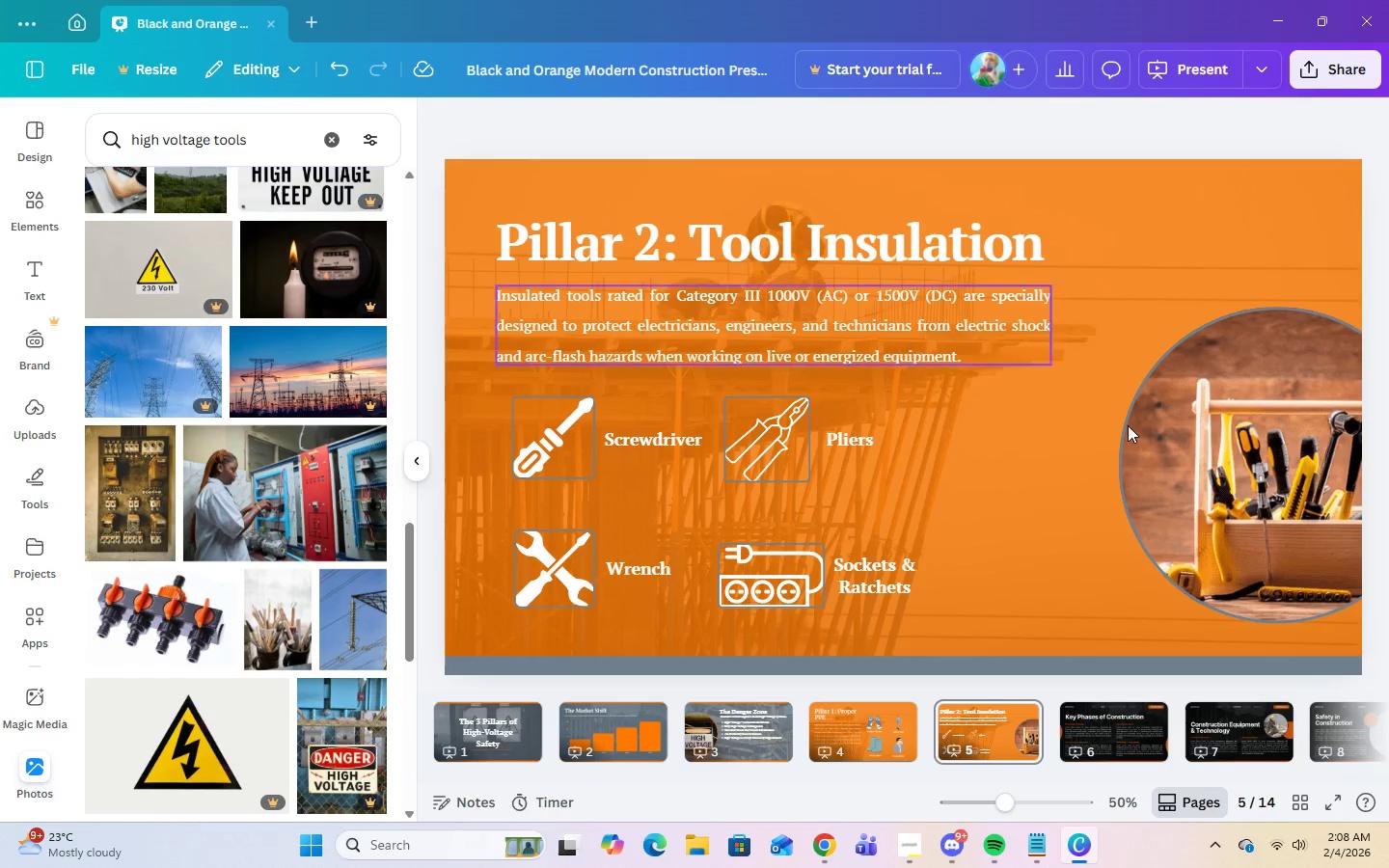 
left_click([1267, 468])
 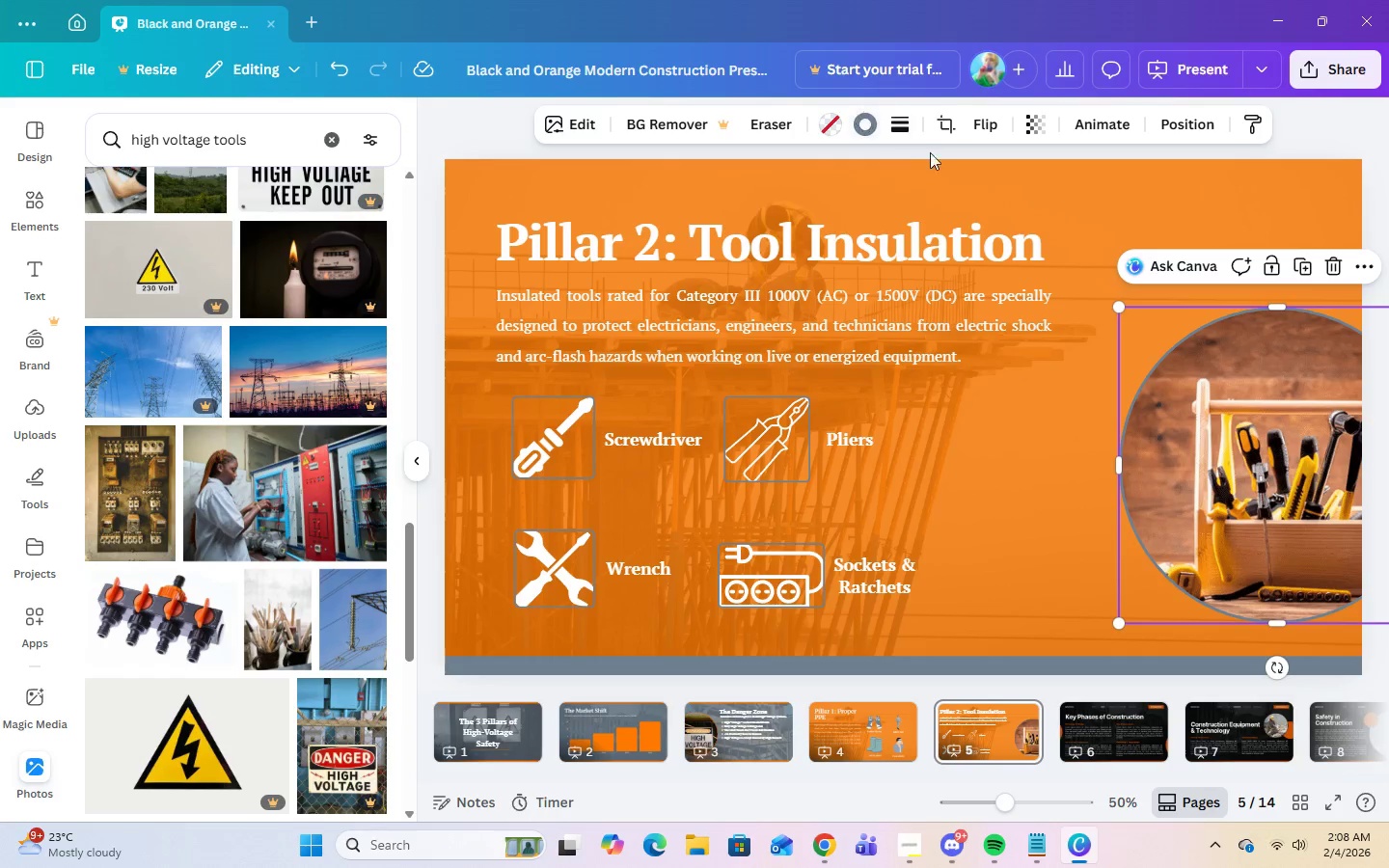 
left_click([568, 118])
 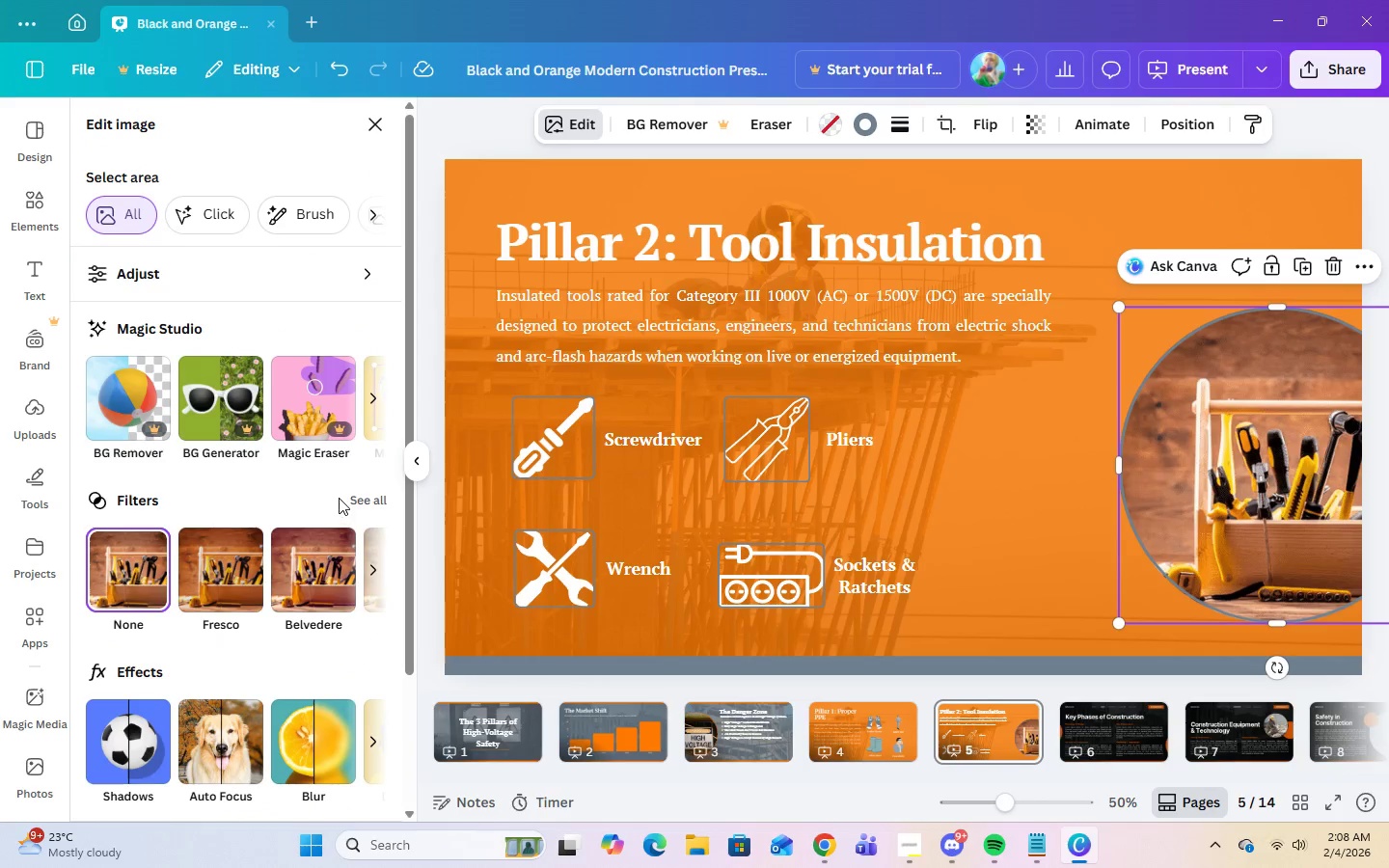 
left_click([346, 500])
 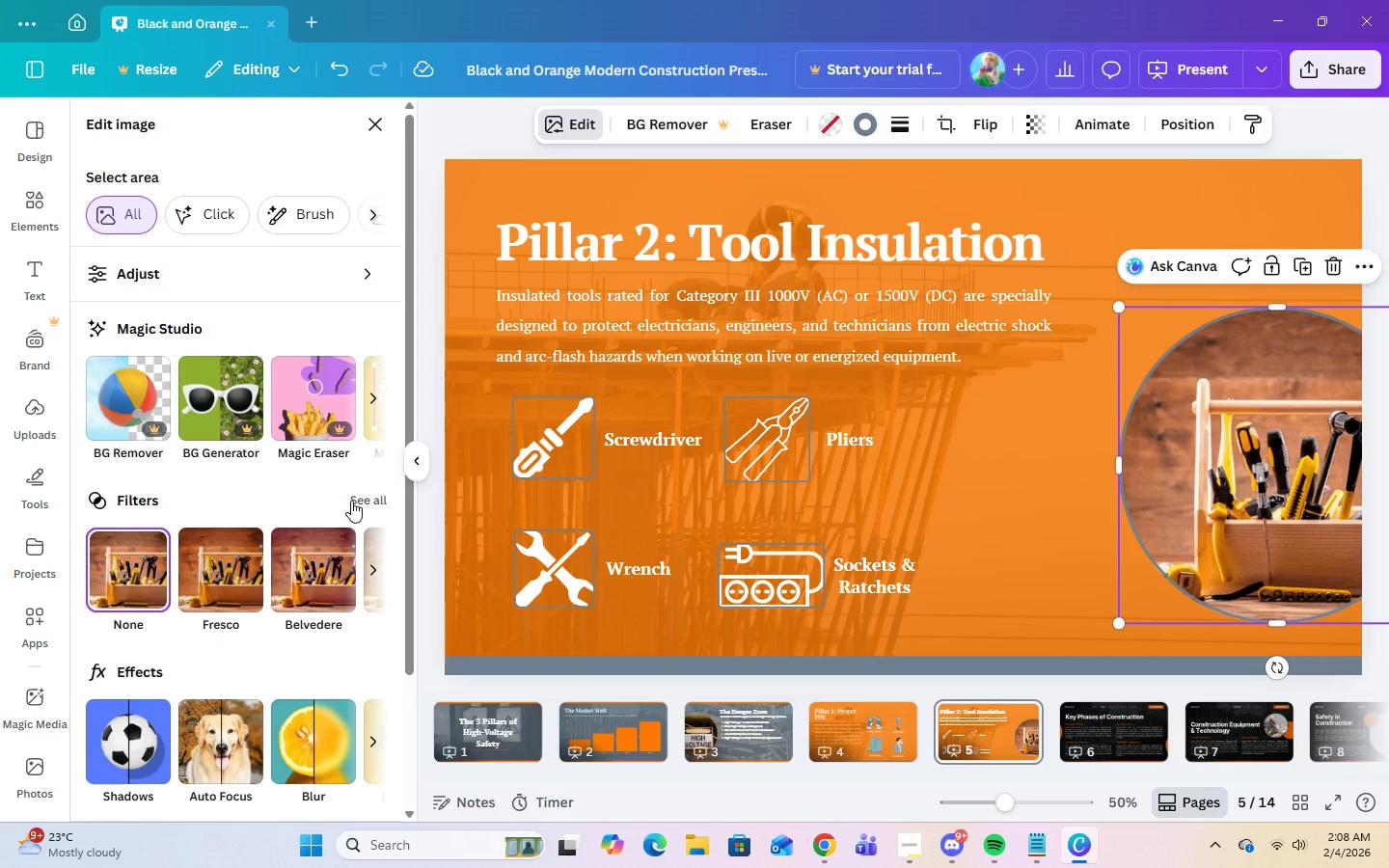 
left_click([351, 501])
 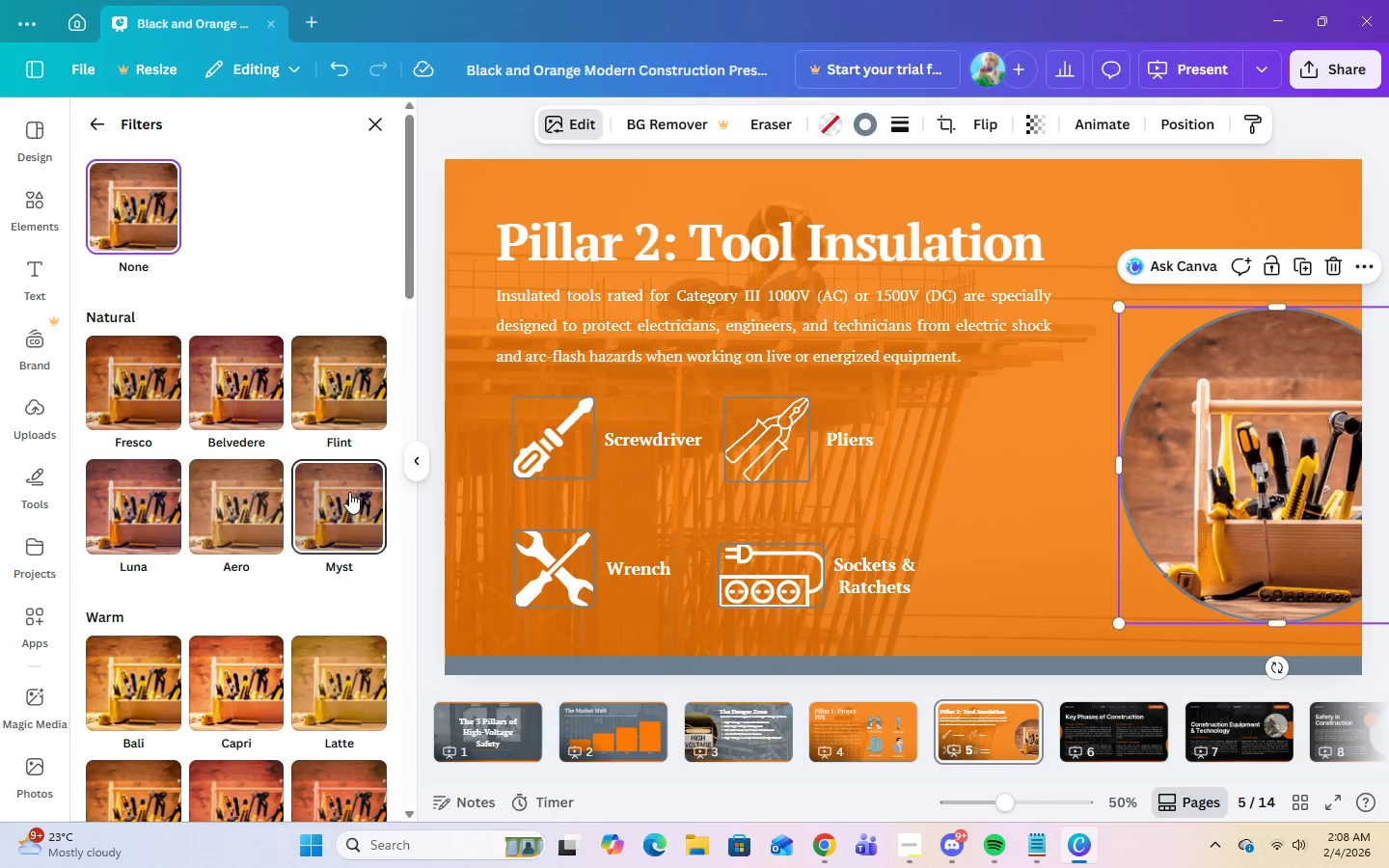 
scroll: coordinate [347, 485], scroll_direction: down, amount: 3.0
 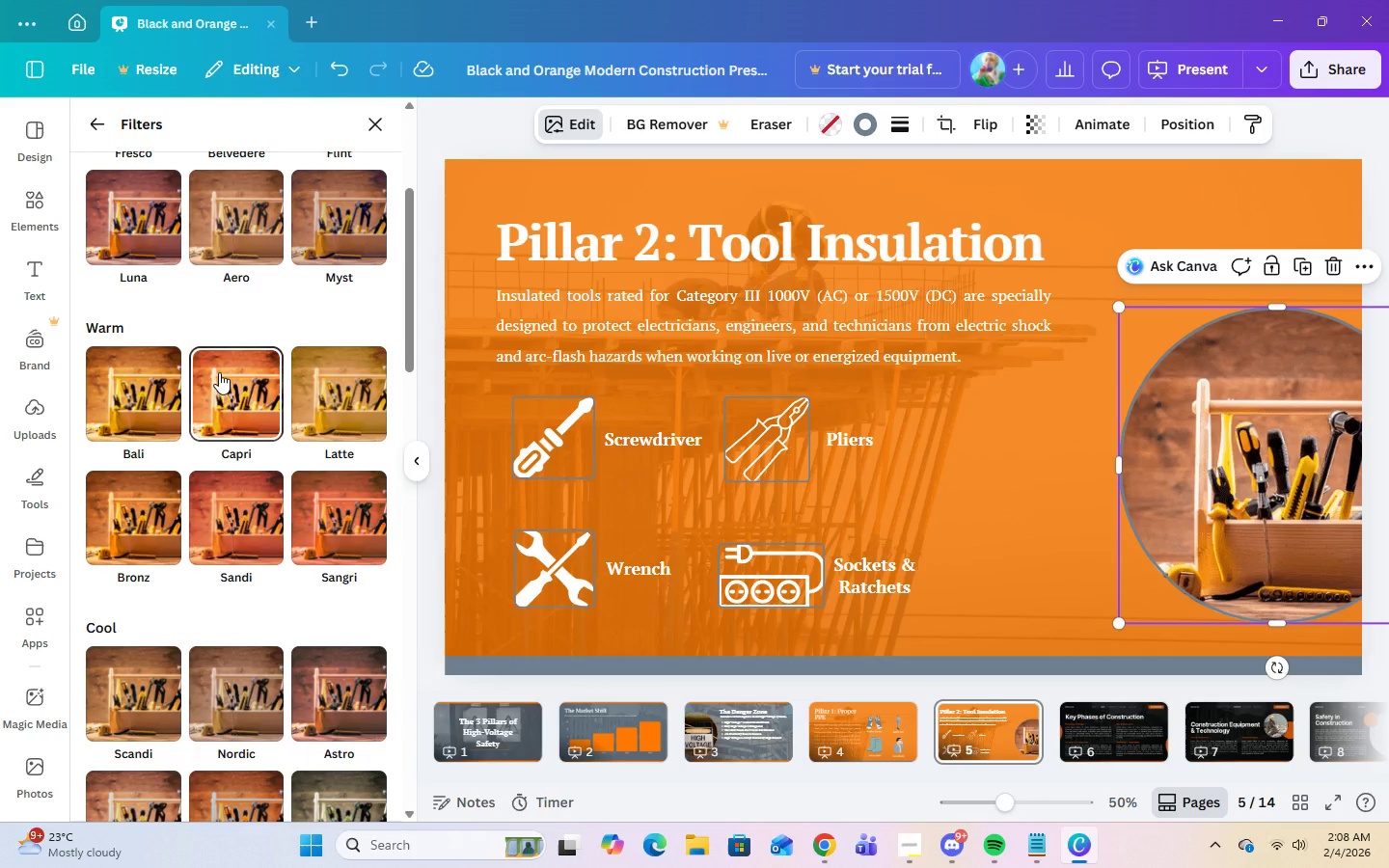 
left_click([219, 372])
 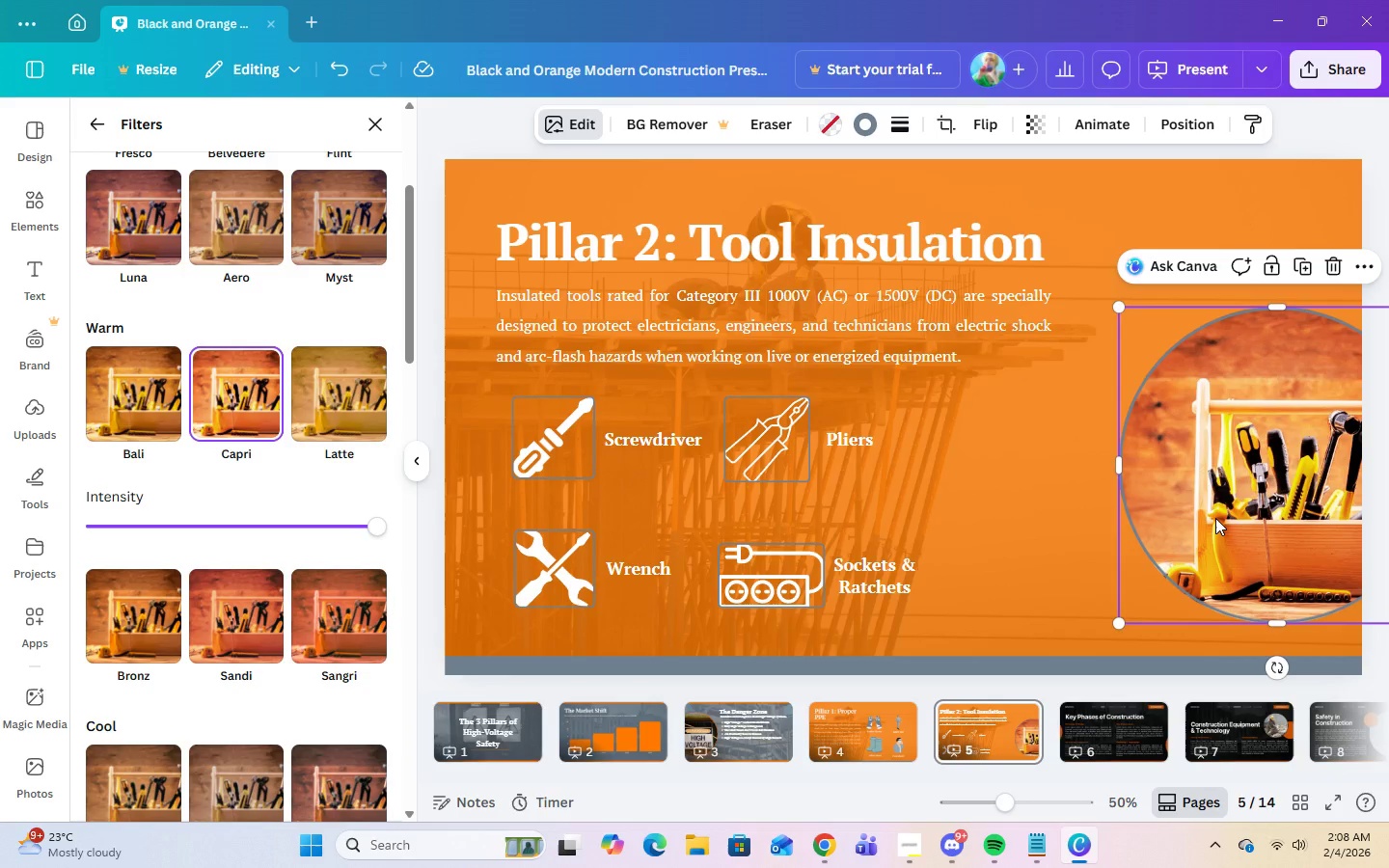 
wait(14.56)
 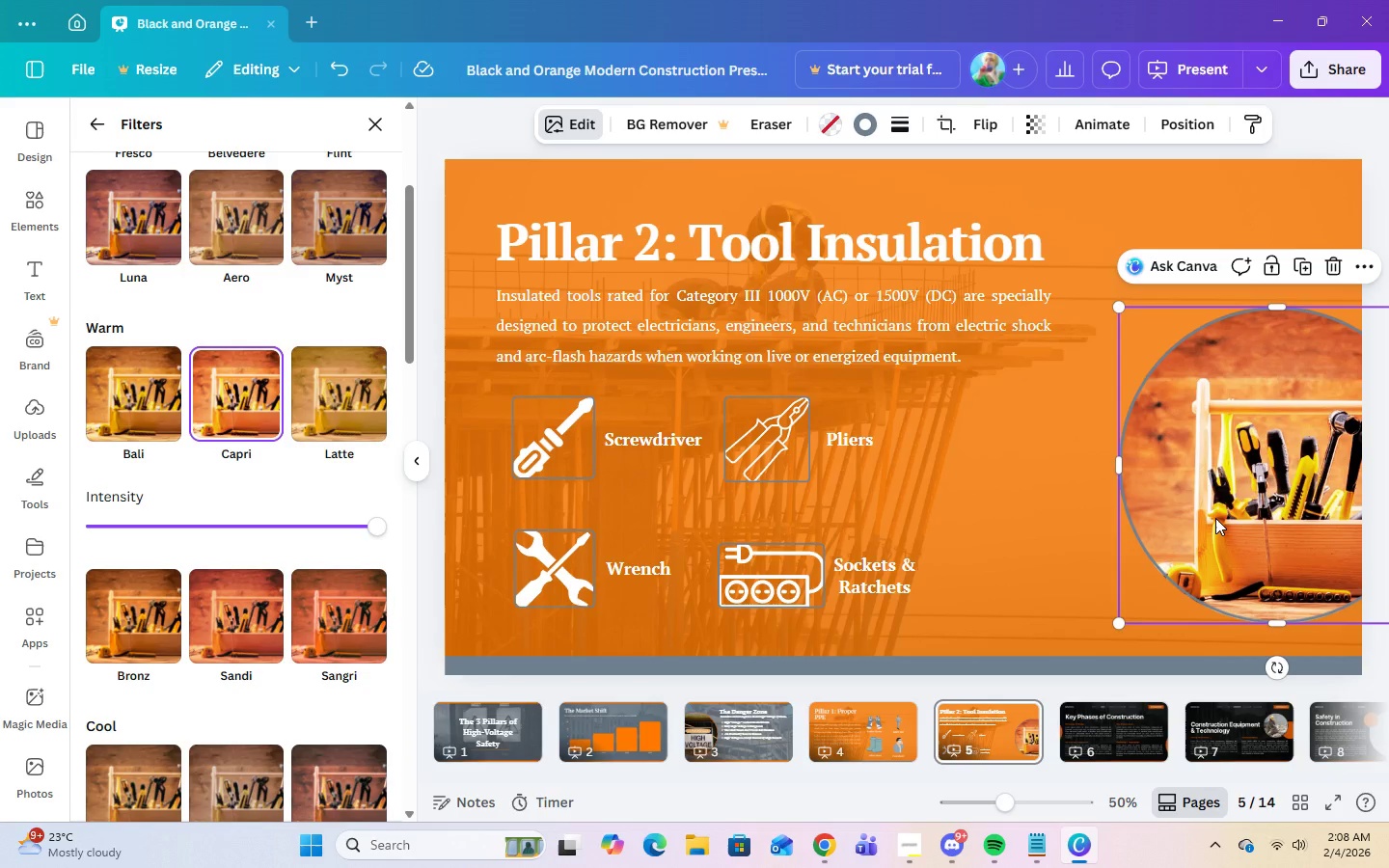 
left_click([38, 754])
 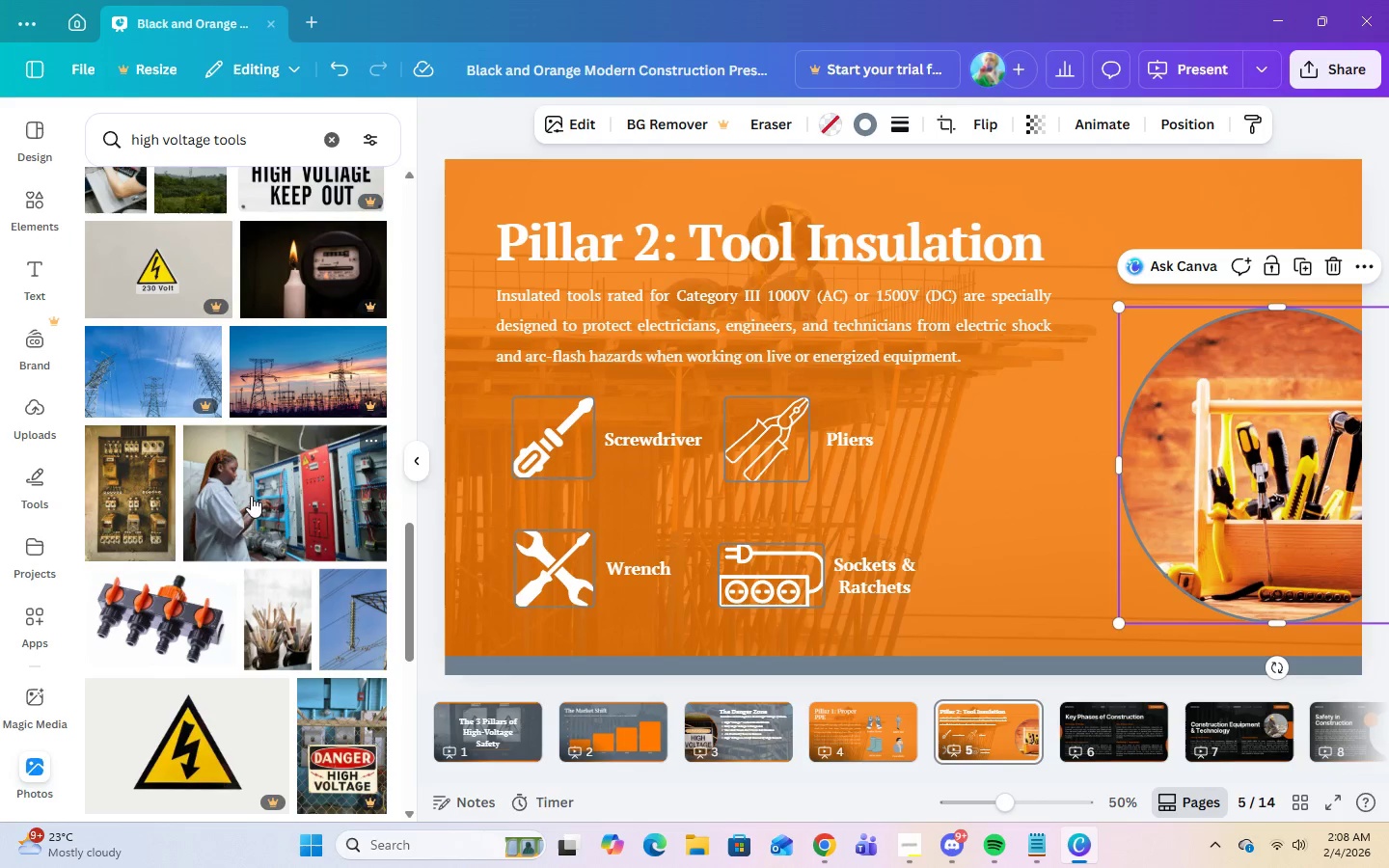 
scroll: coordinate [265, 530], scroll_direction: down, amount: 6.0
 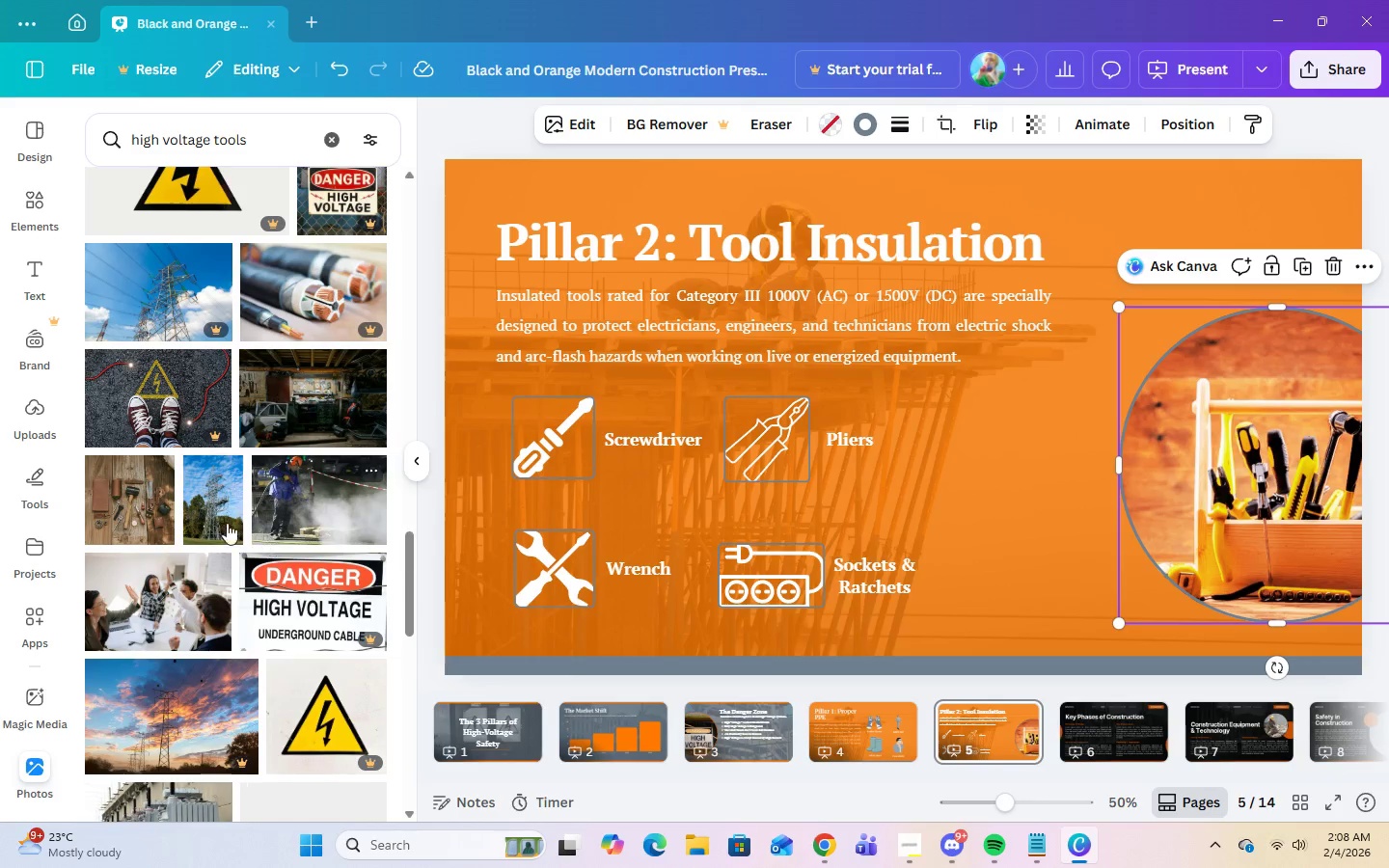 
mouse_move([167, 485])
 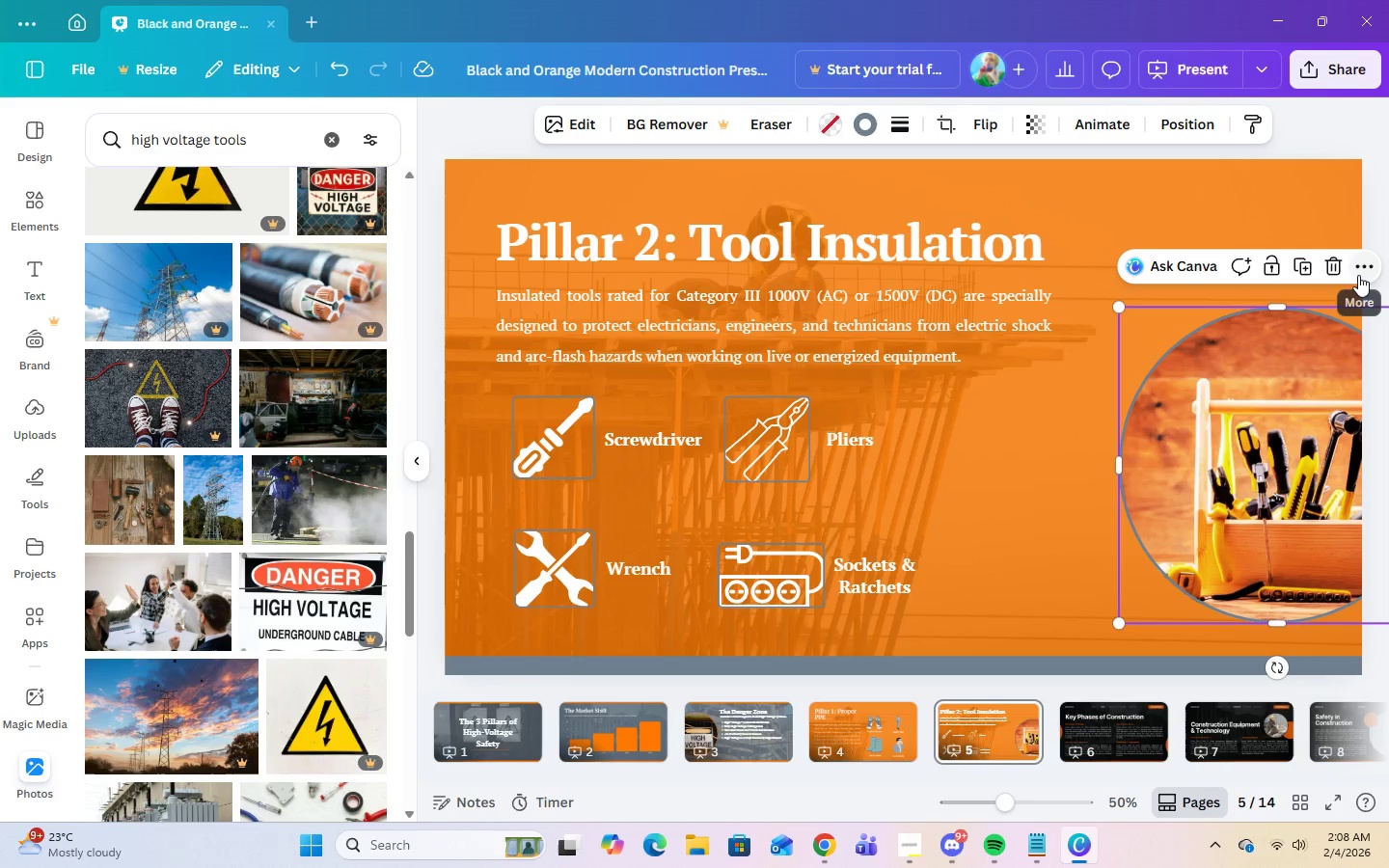 
left_click([1335, 272])
 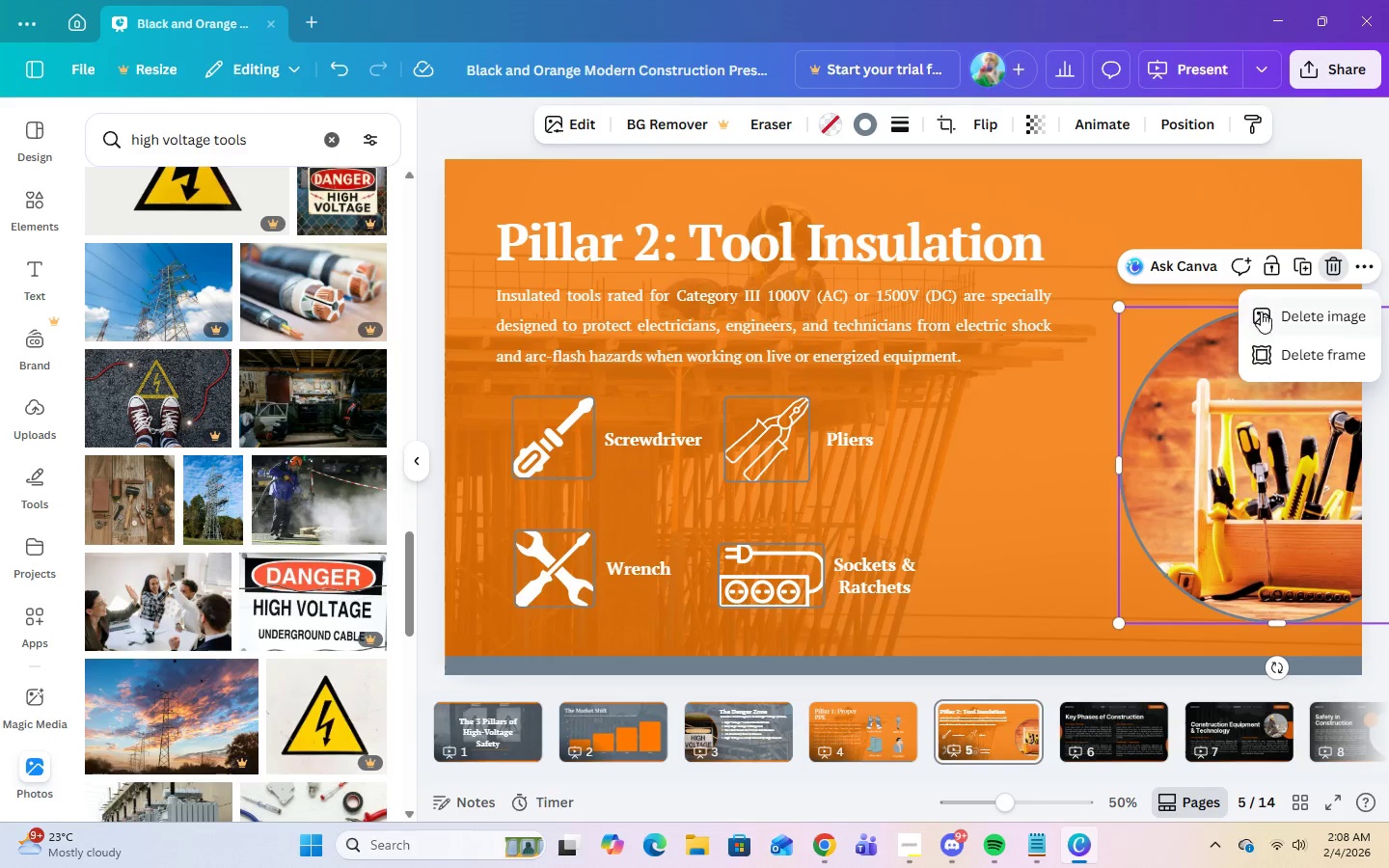 
left_click([1298, 325])
 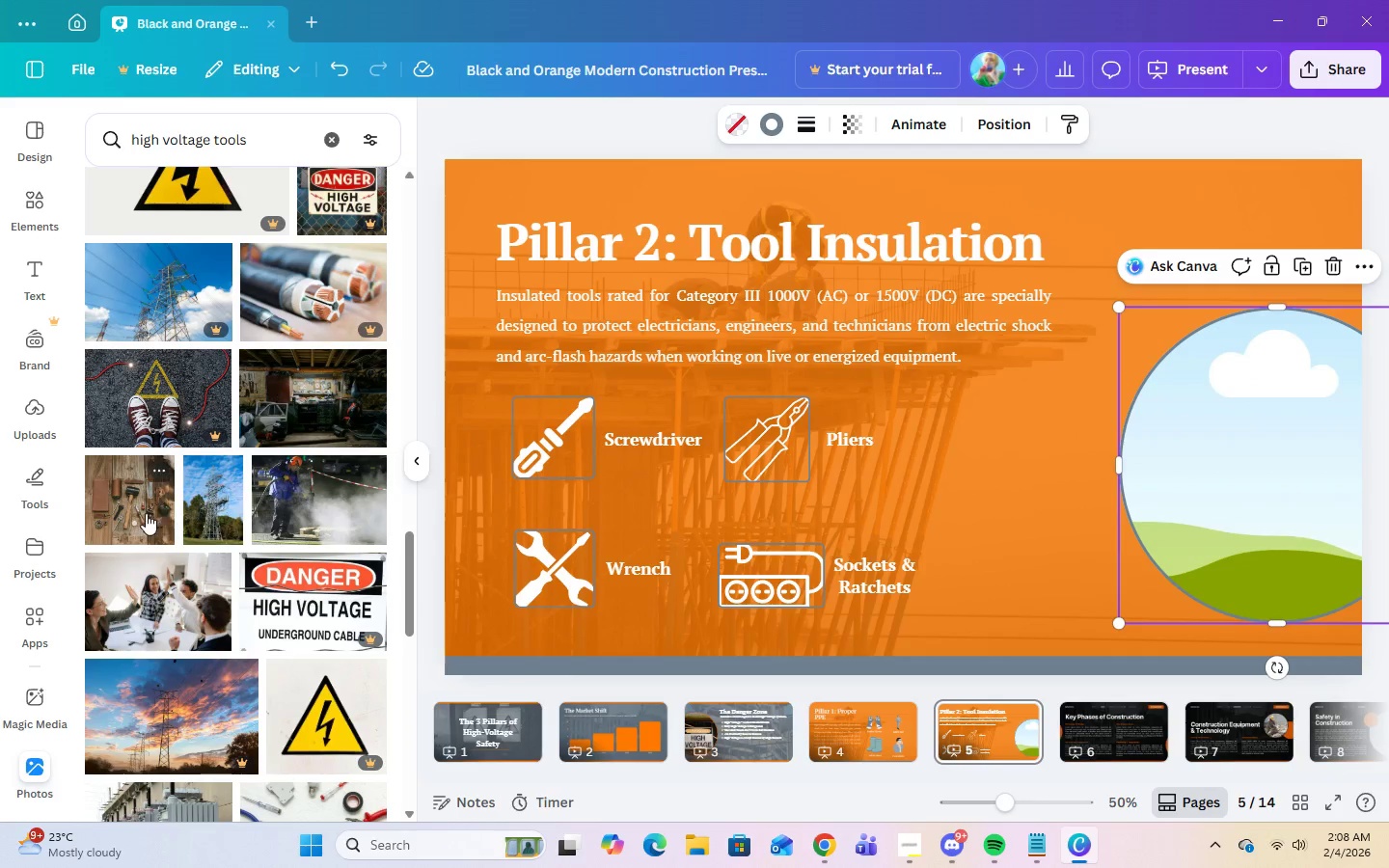 
left_click([145, 513])
 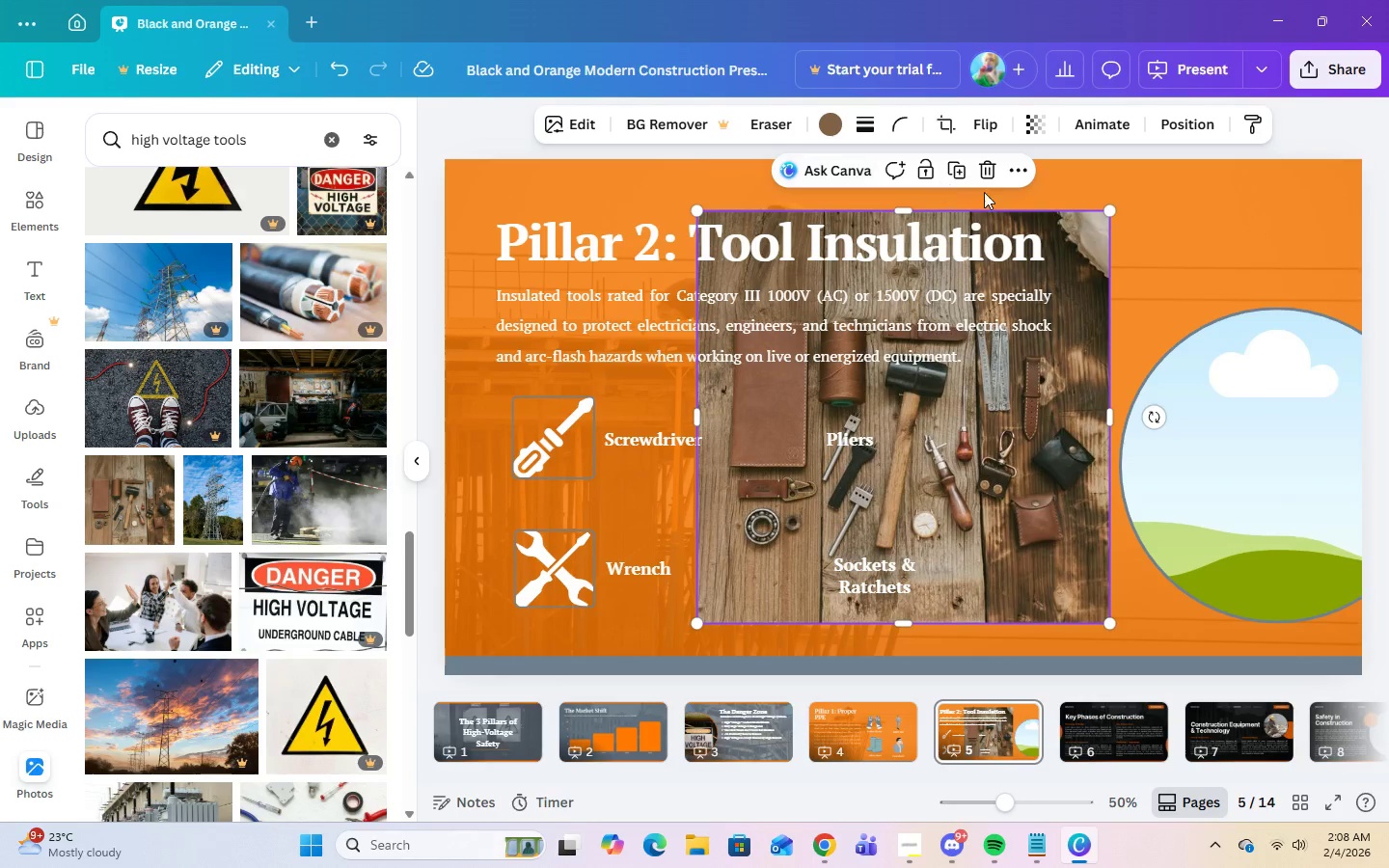 
left_click([991, 178])
 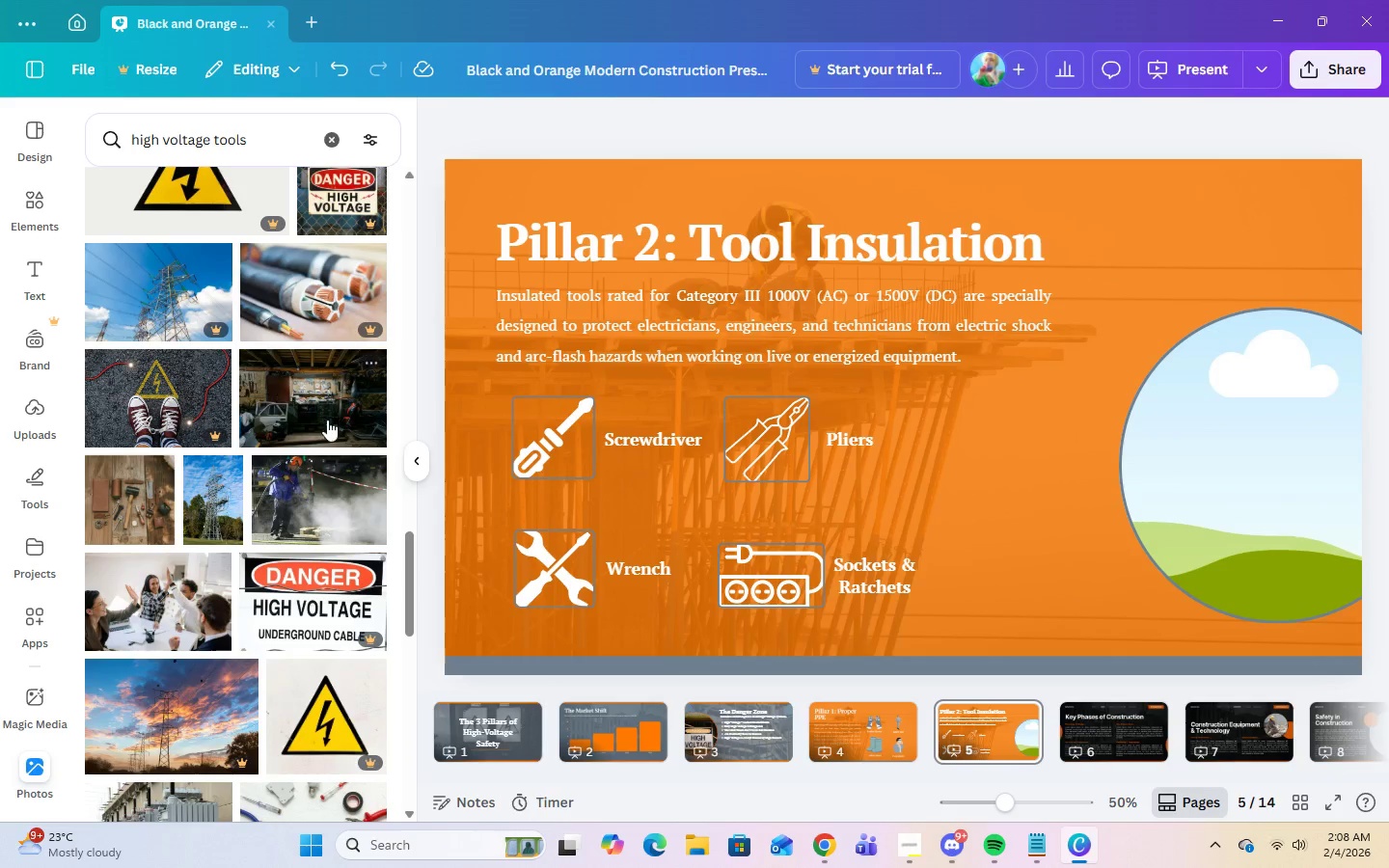 
scroll: coordinate [316, 448], scroll_direction: down, amount: 4.0
 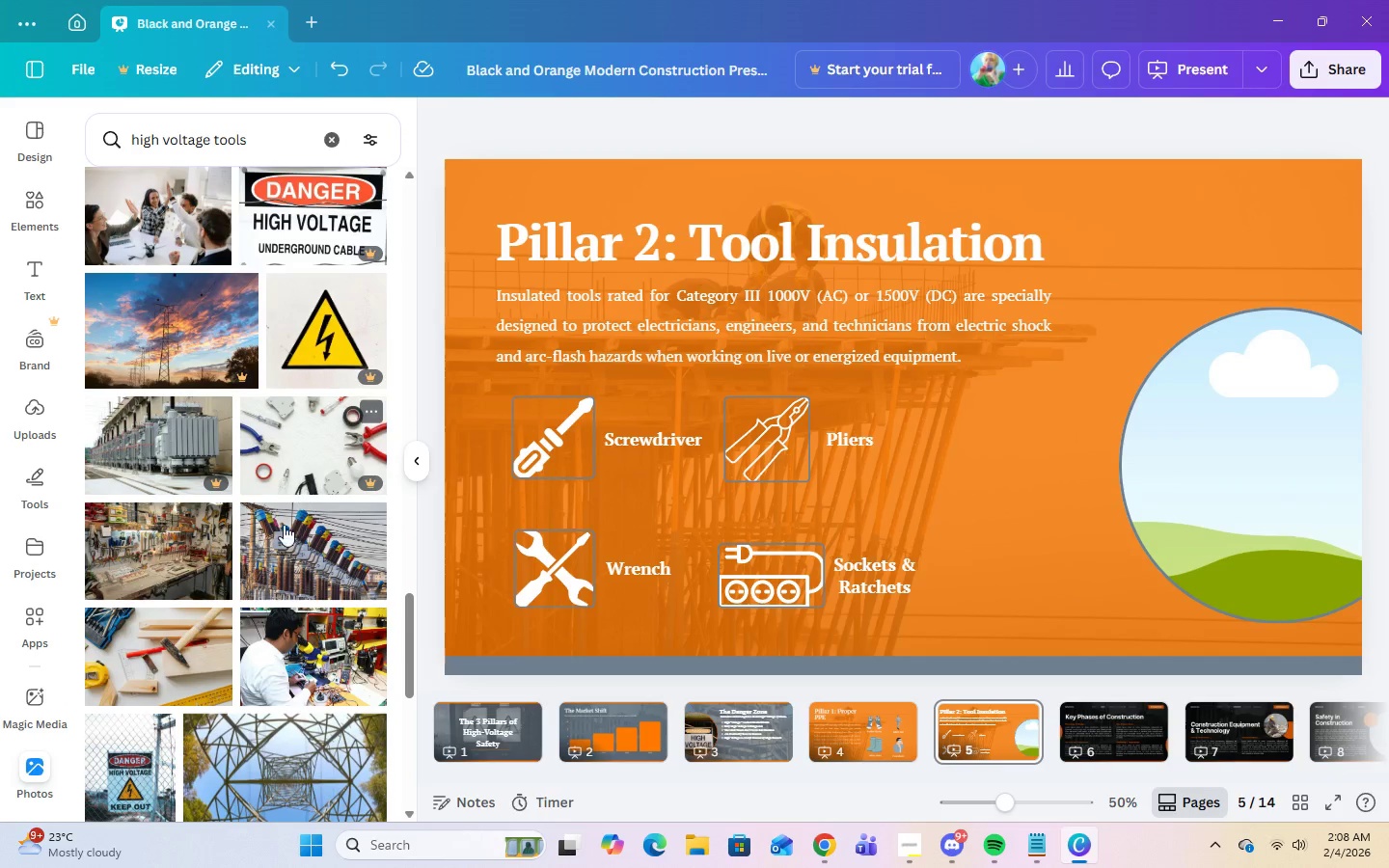 
left_click([184, 571])
 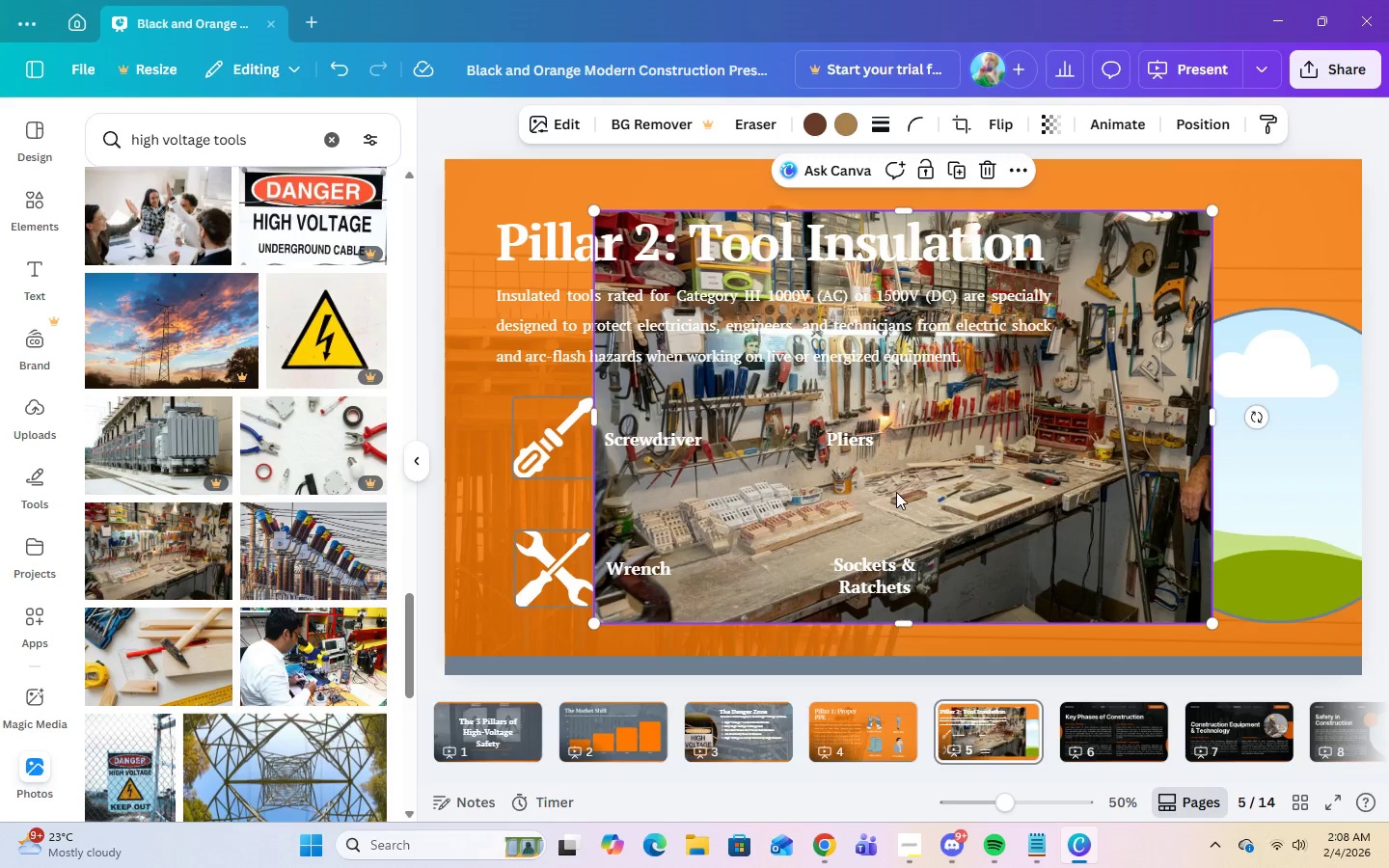 
left_click_drag(start_coordinate=[896, 492], to_coordinate=[1148, 491])
 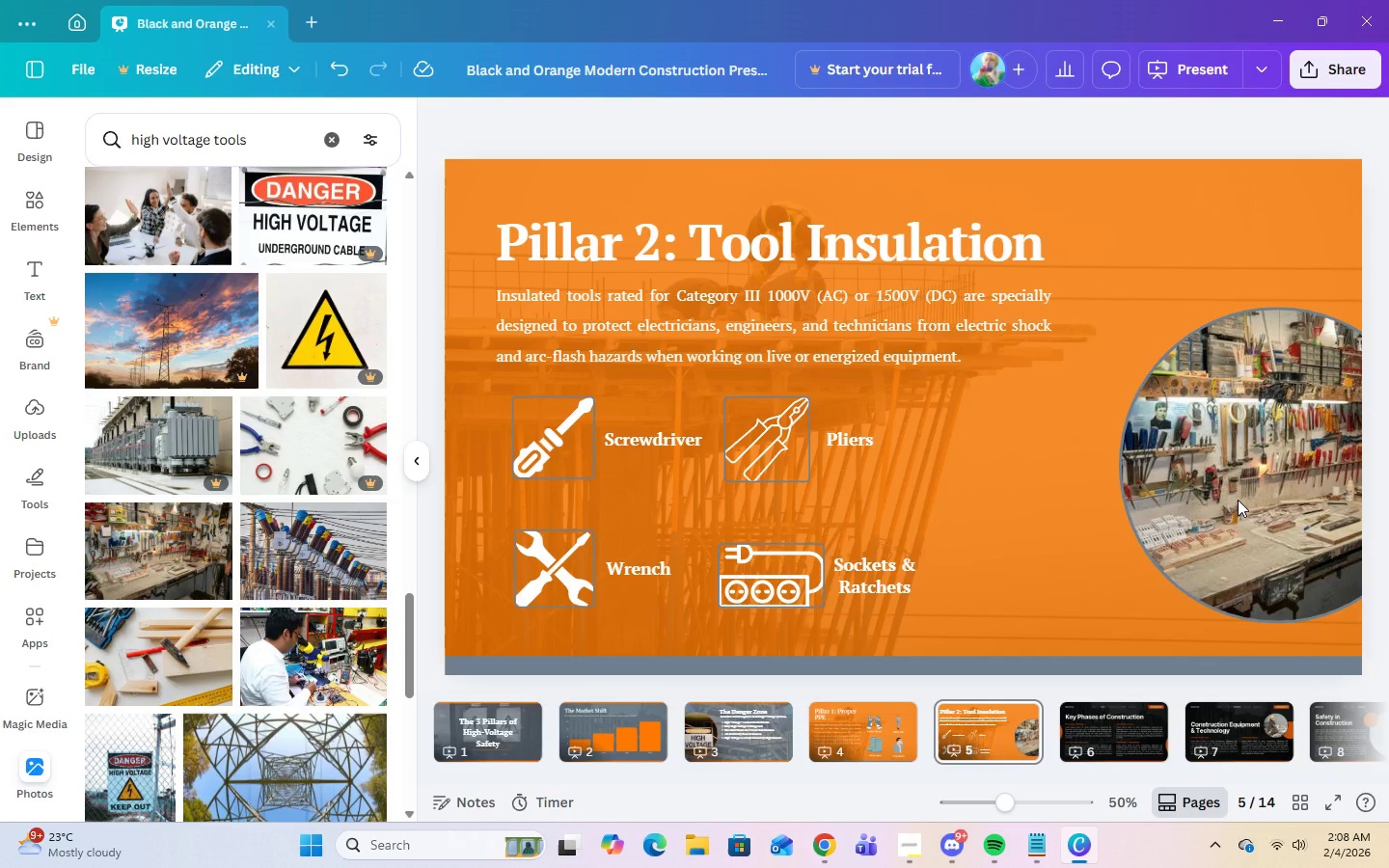 
left_click([1238, 500])
 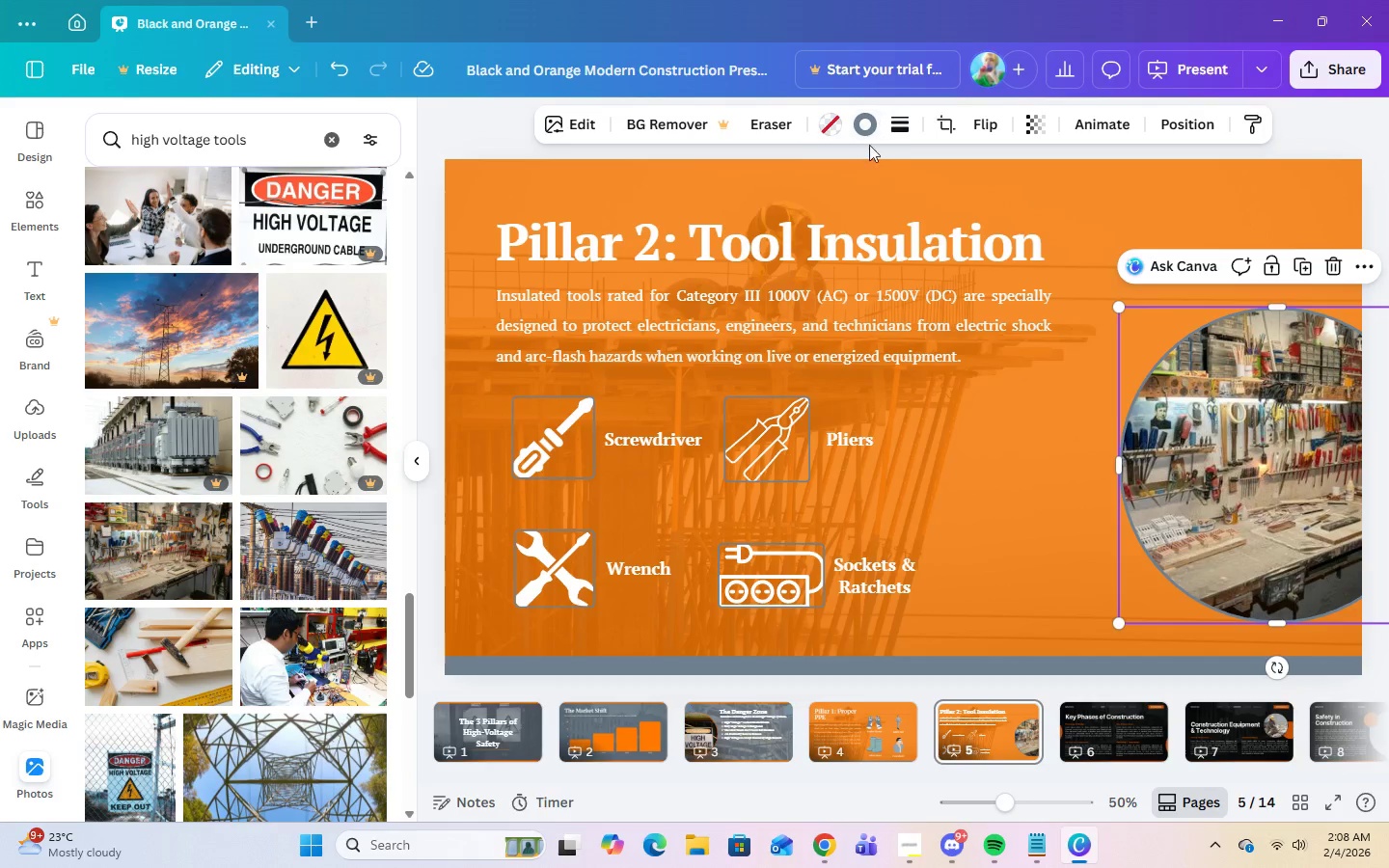 
left_click([569, 126])
 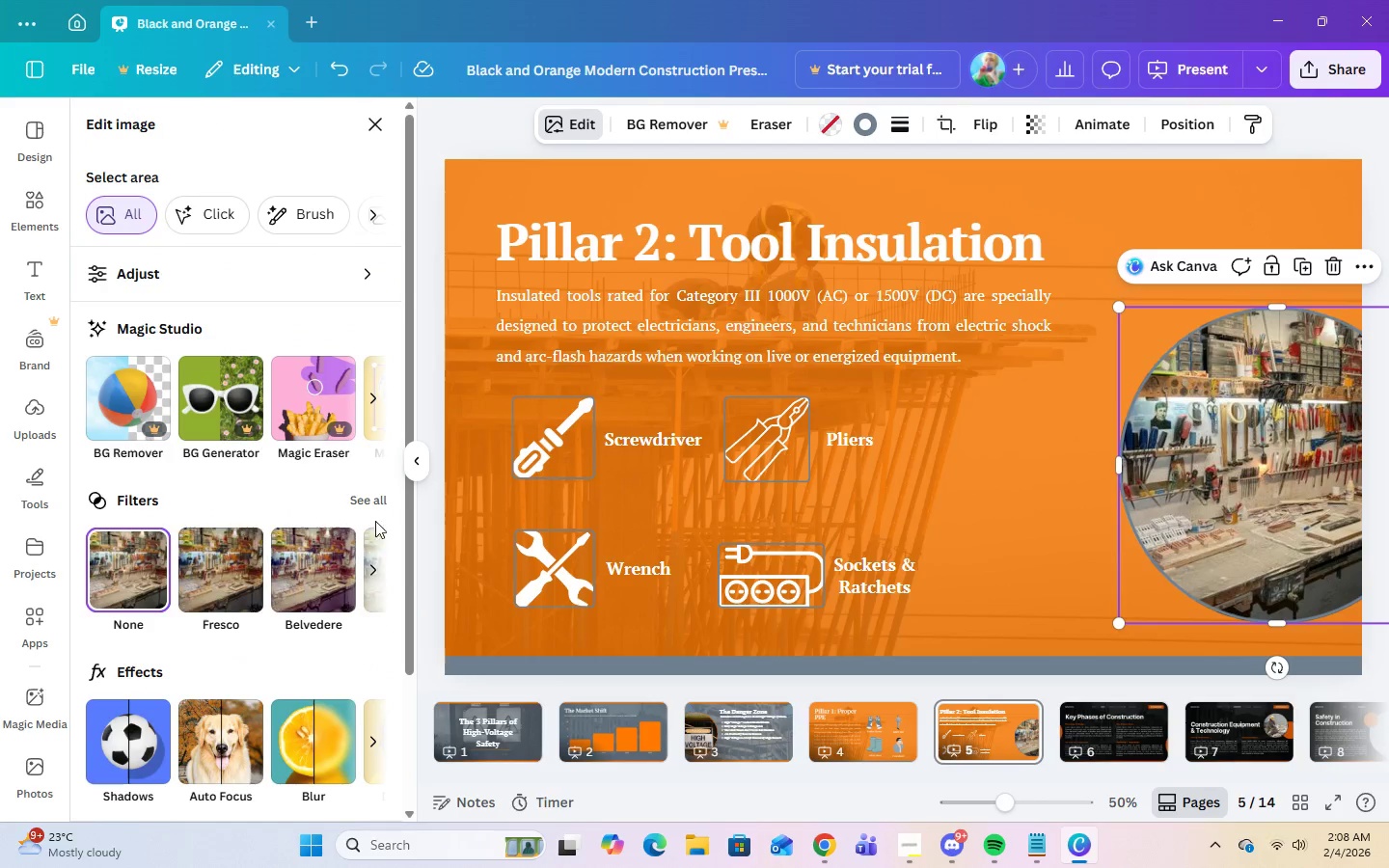 
left_click([372, 500])
 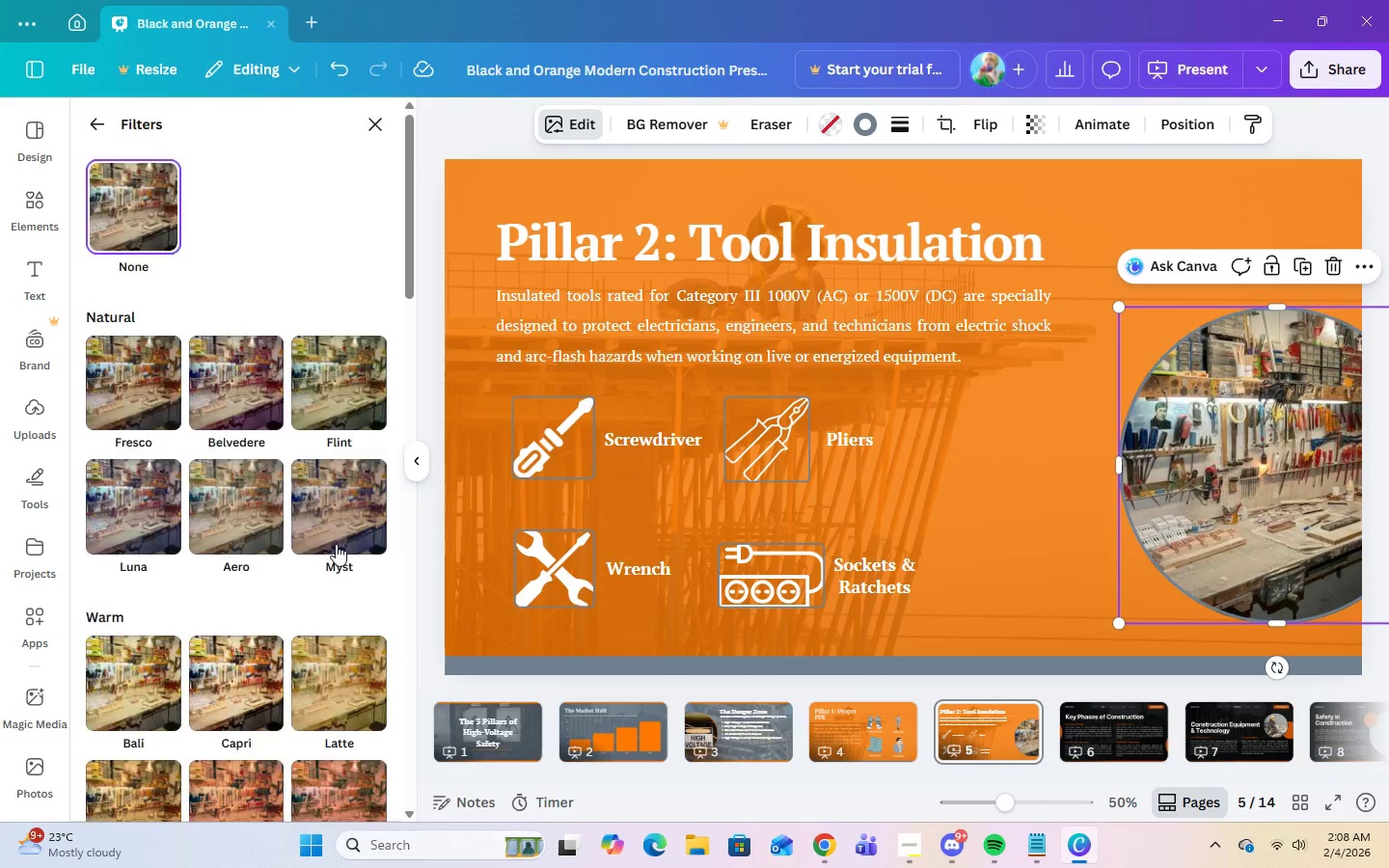 
scroll: coordinate [335, 538], scroll_direction: down, amount: 3.0
 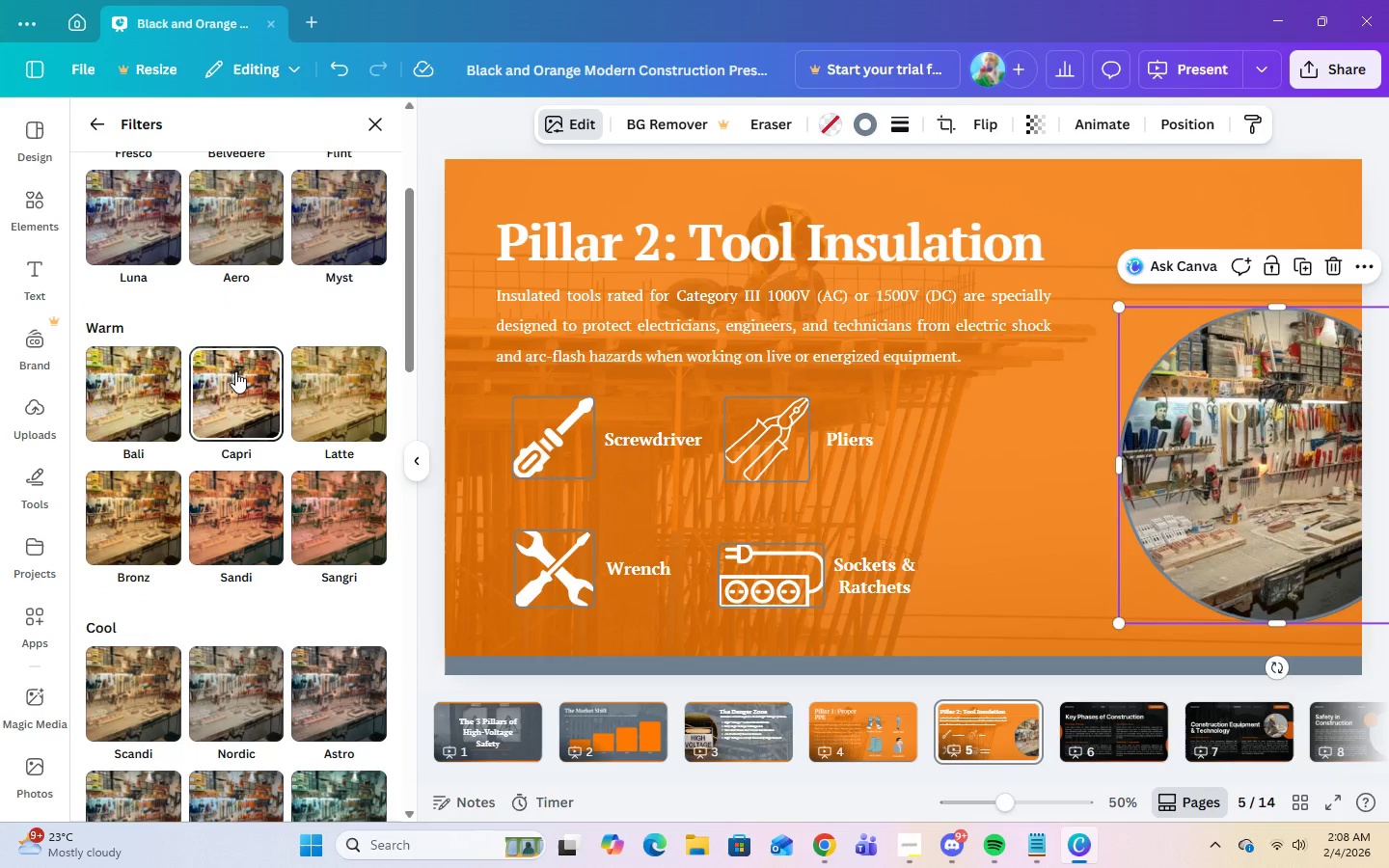 
left_click([235, 371])
 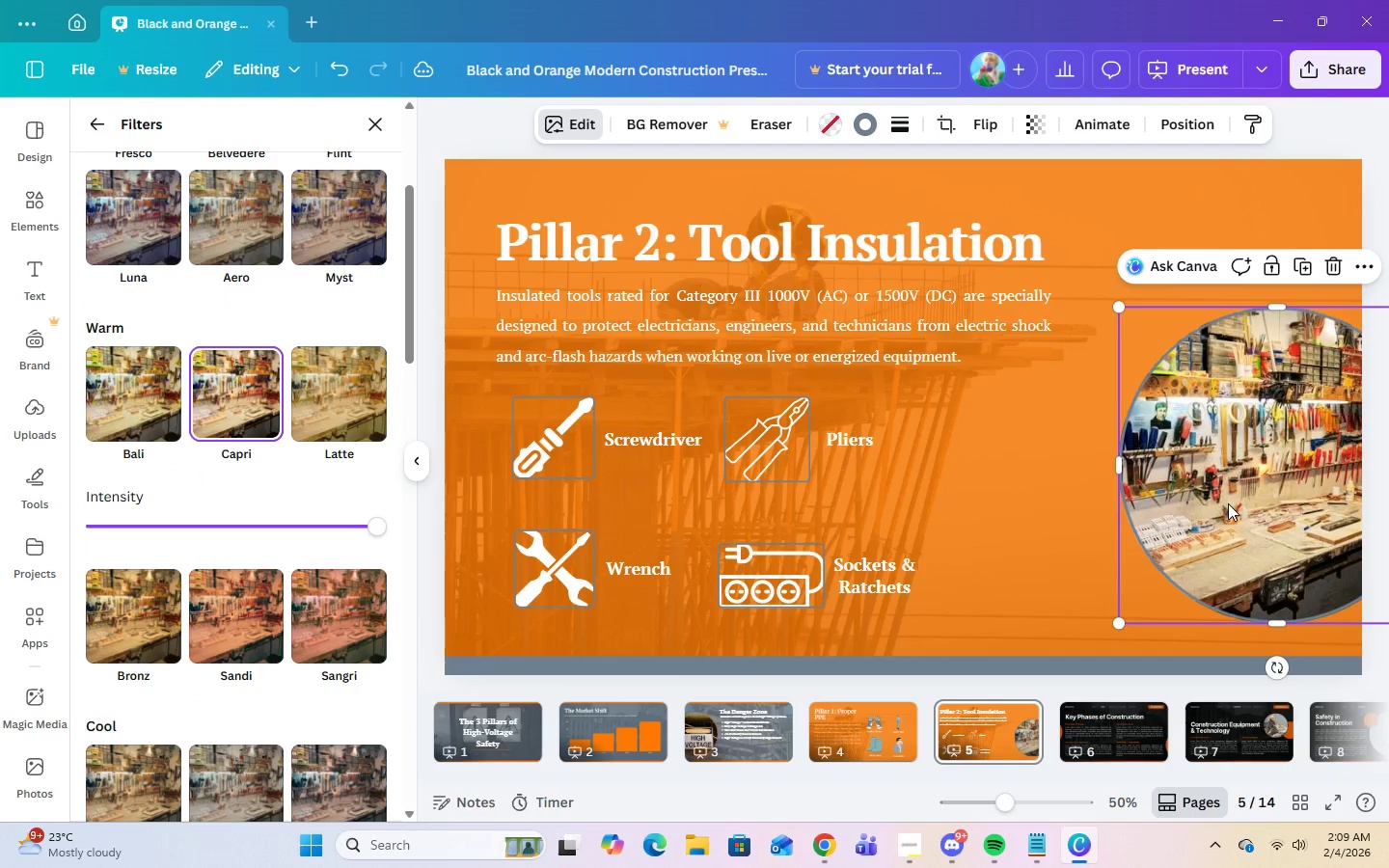 
left_click([1043, 114])
 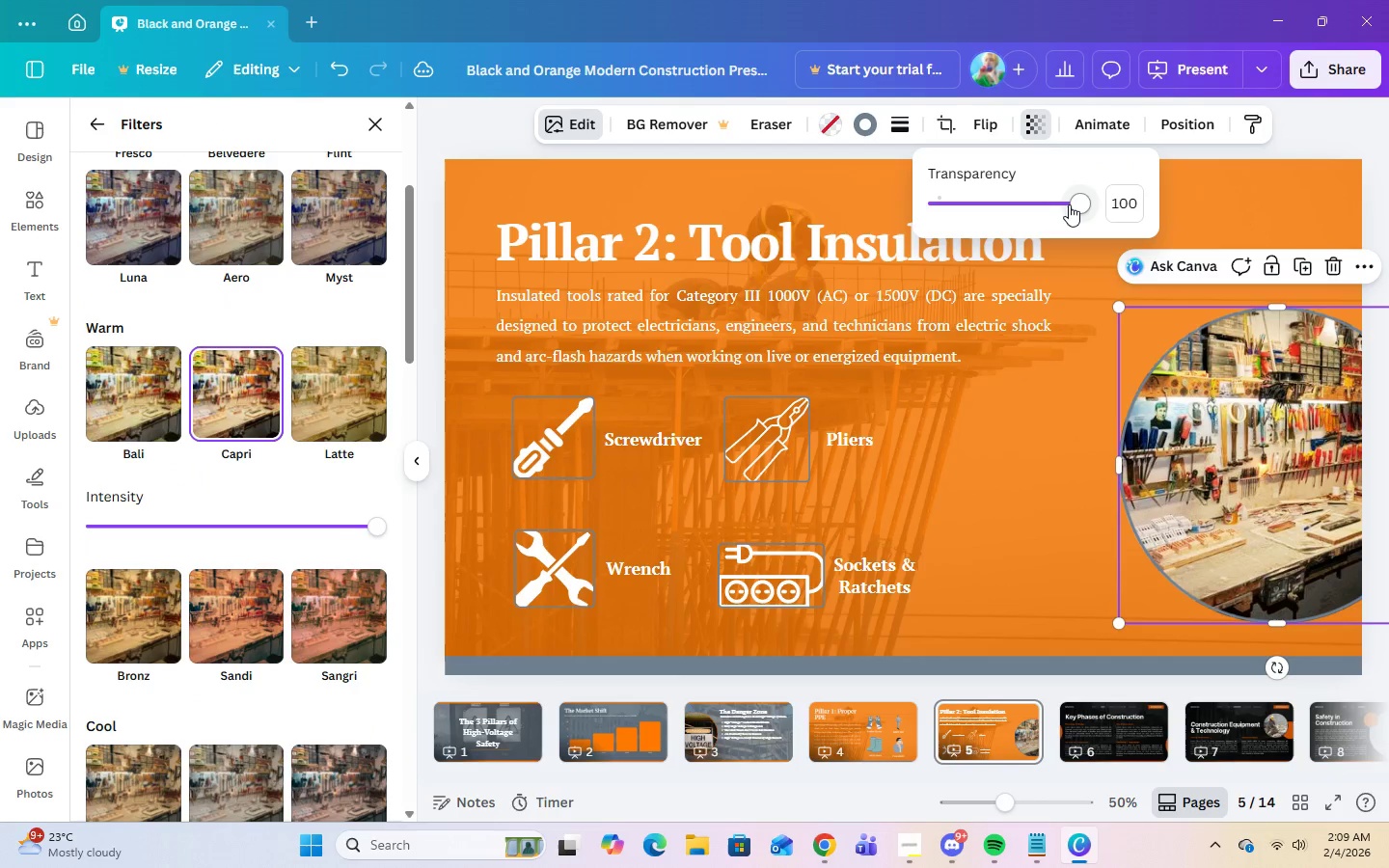 
left_click_drag(start_coordinate=[1071, 204], to_coordinate=[1202, 214])
 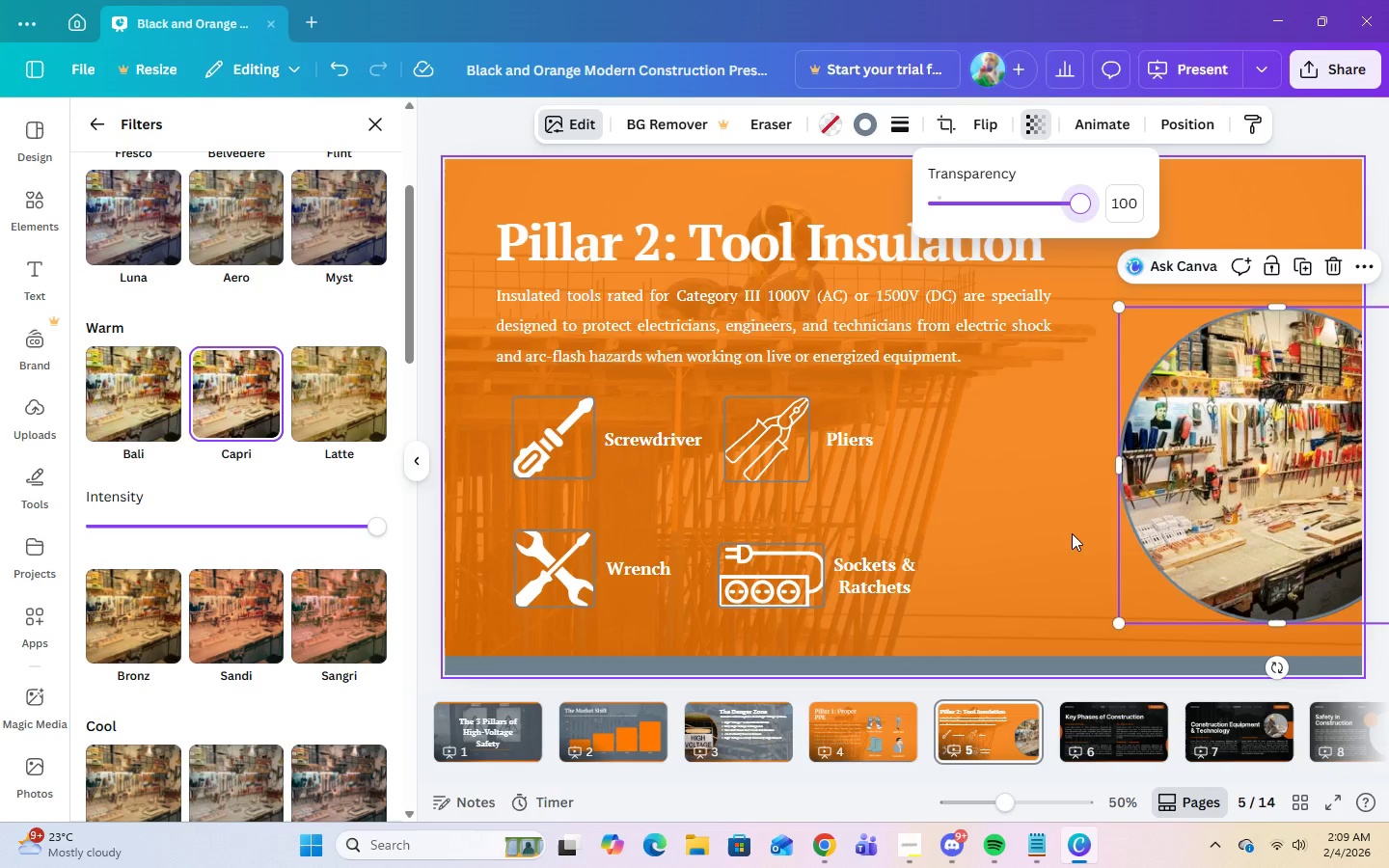 
wait(6.24)
 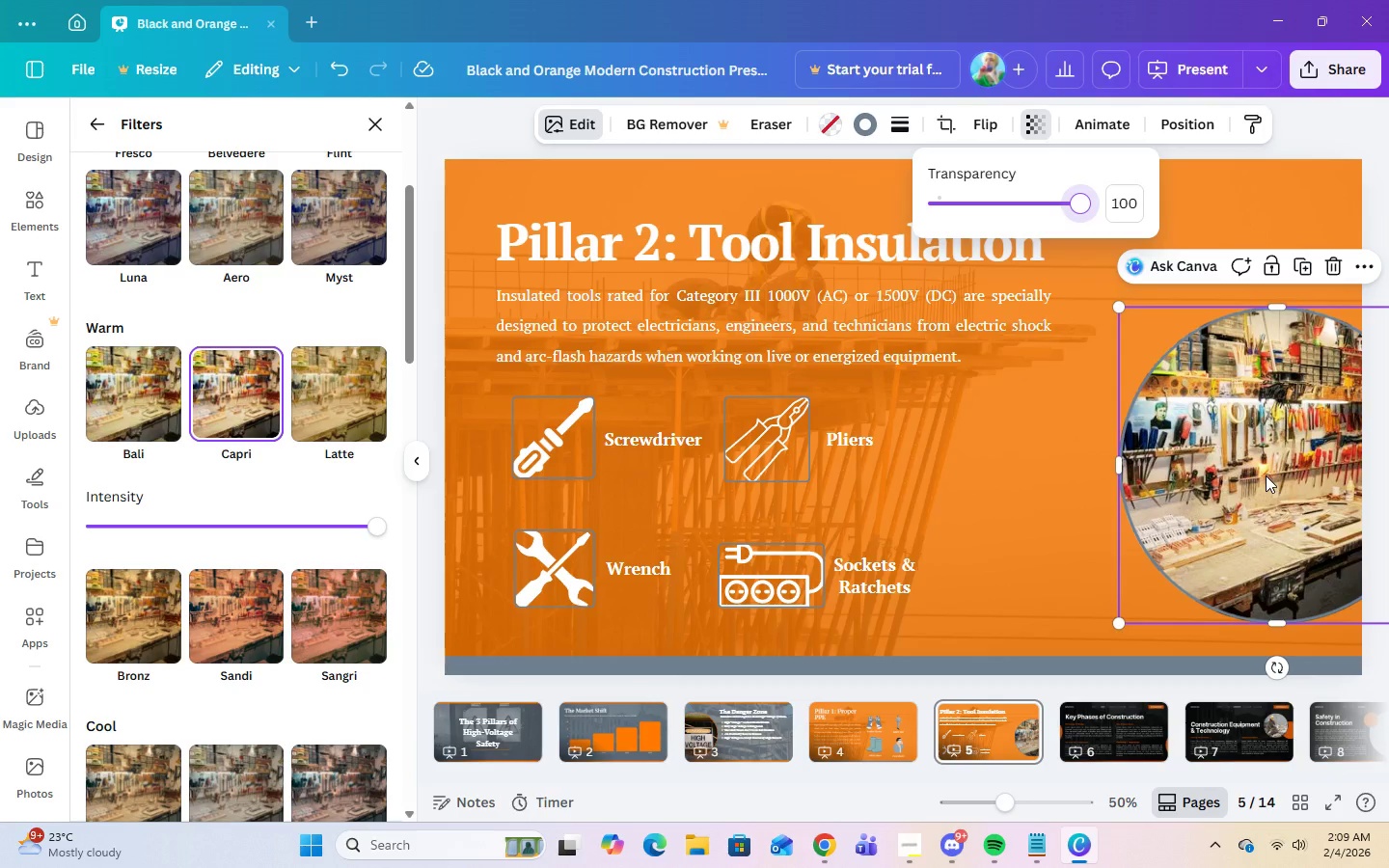 
left_click([917, 853])